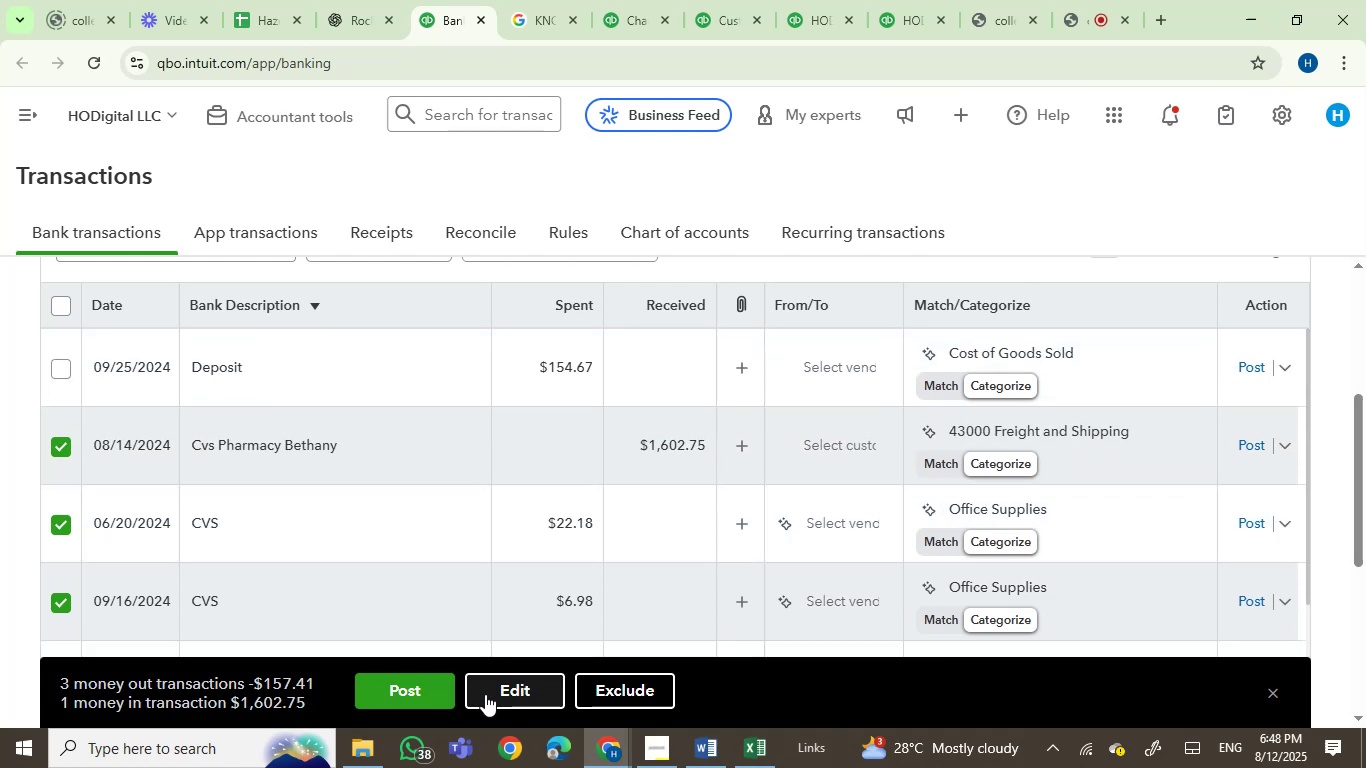 
left_click([405, 682])
 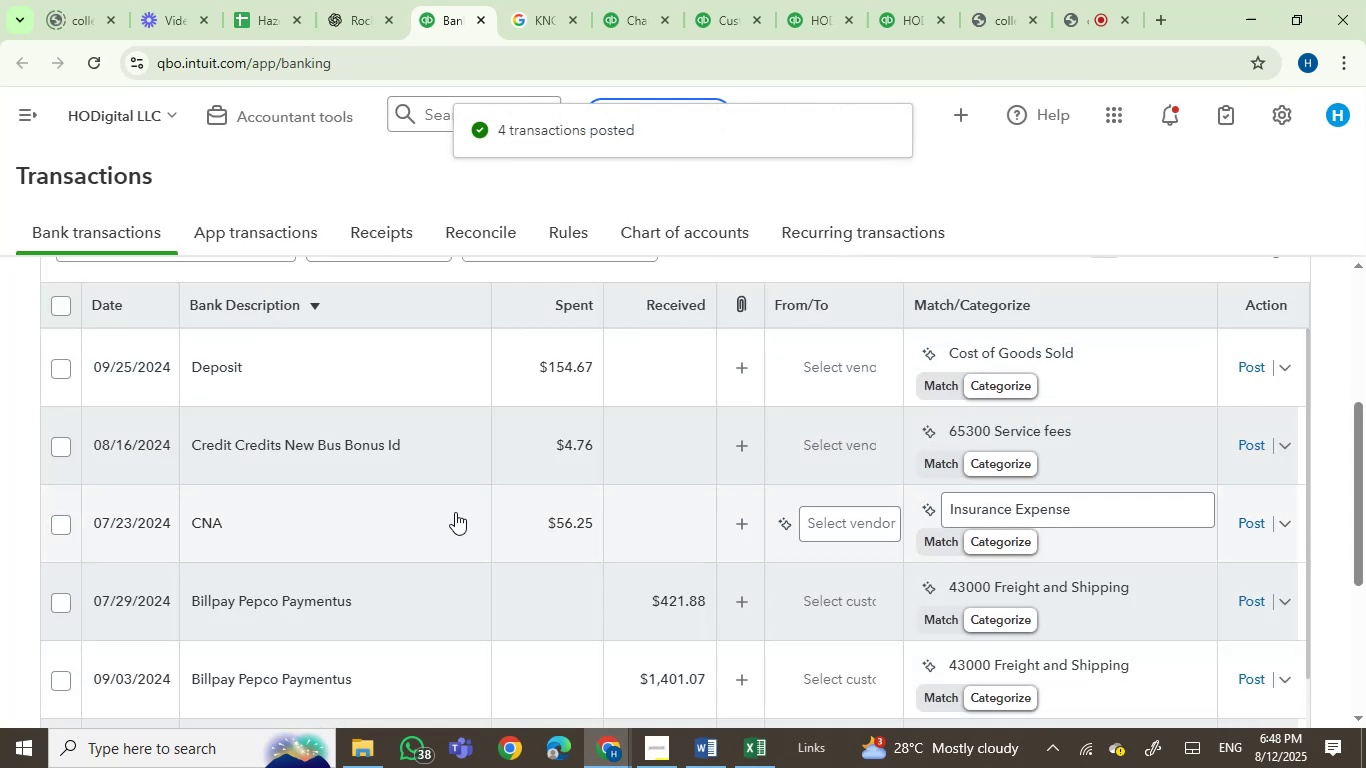 
wait(5.76)
 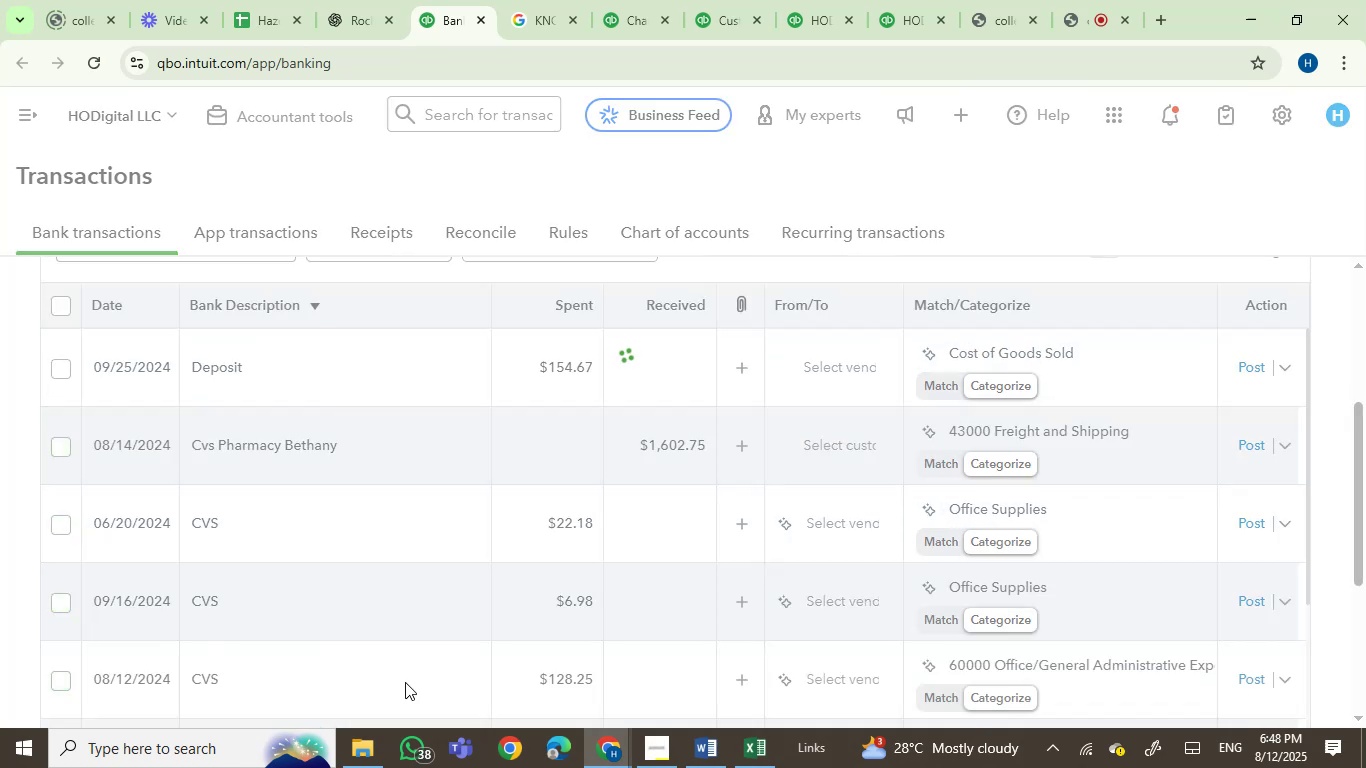 
scroll: coordinate [571, 535], scroll_direction: down, amount: 5.0
 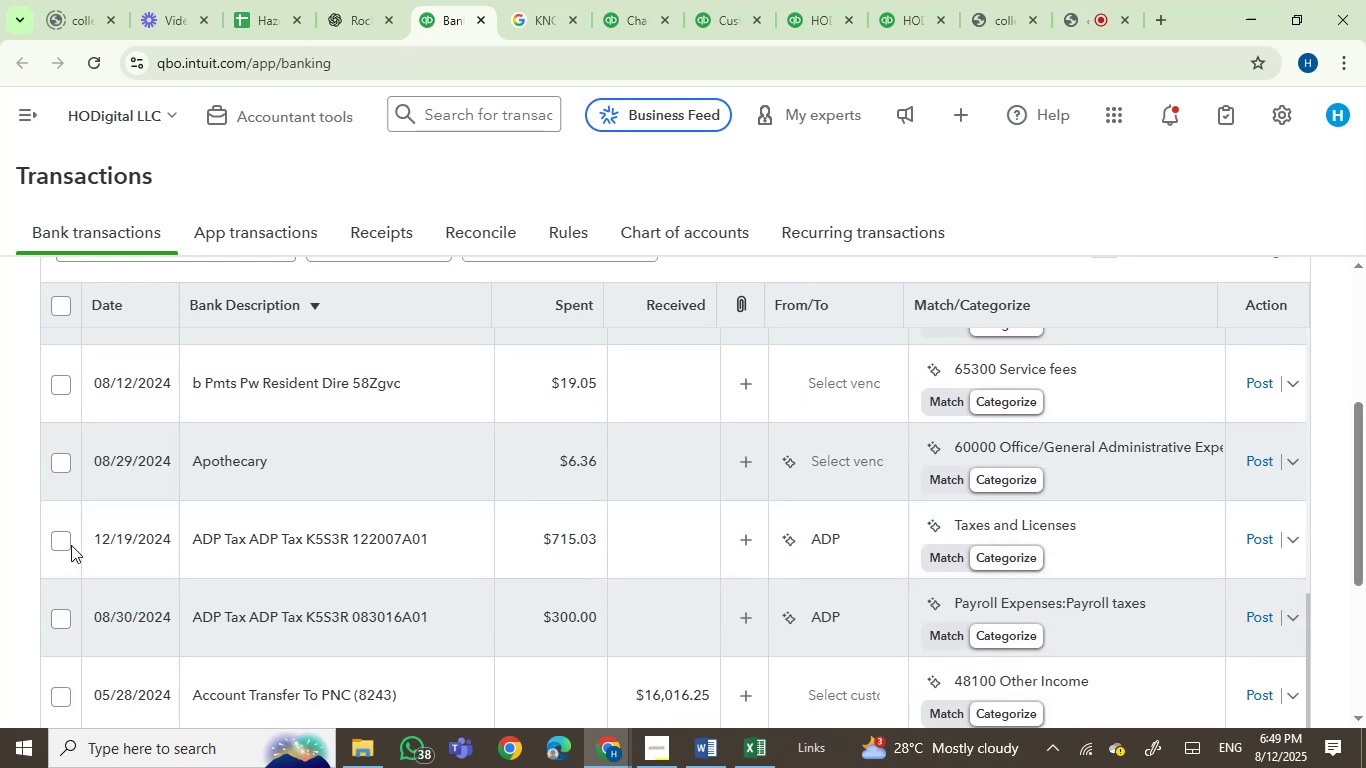 
left_click([54, 541])
 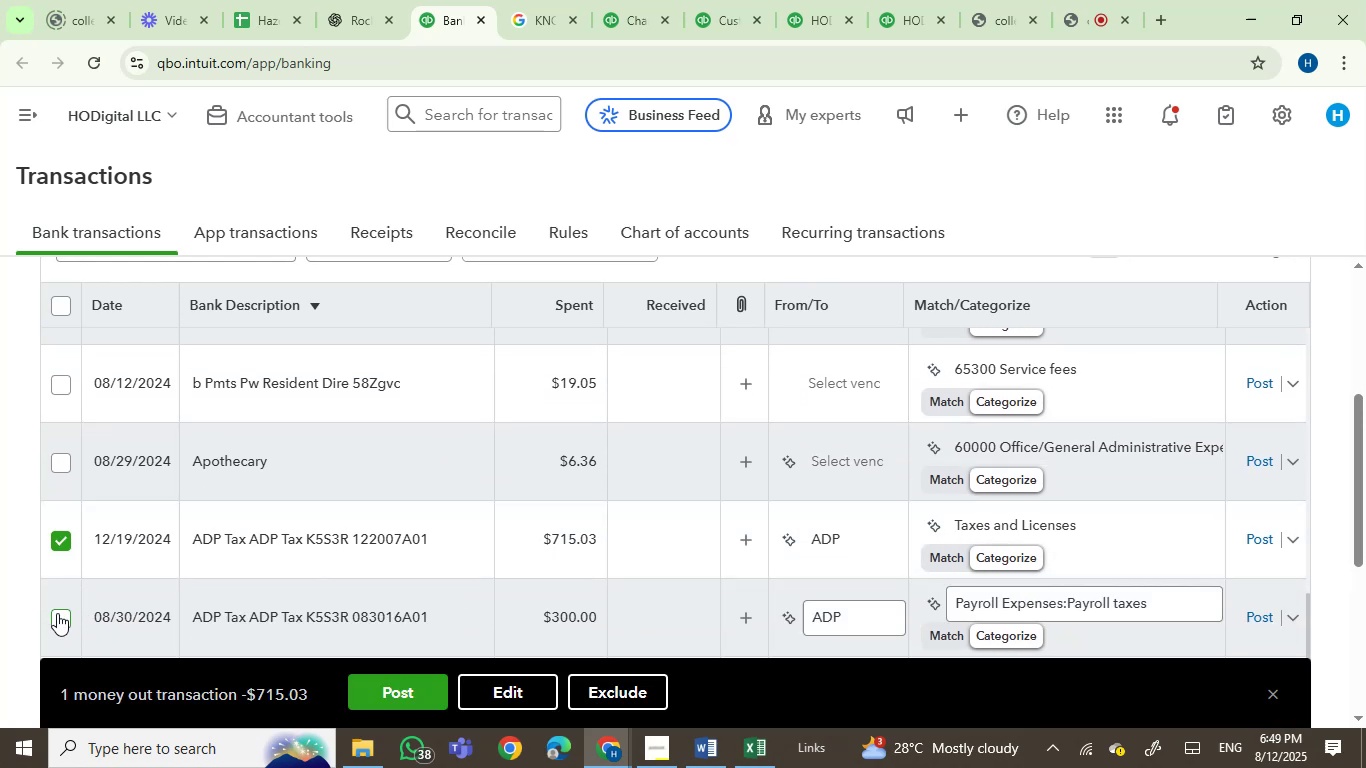 
left_click([56, 612])
 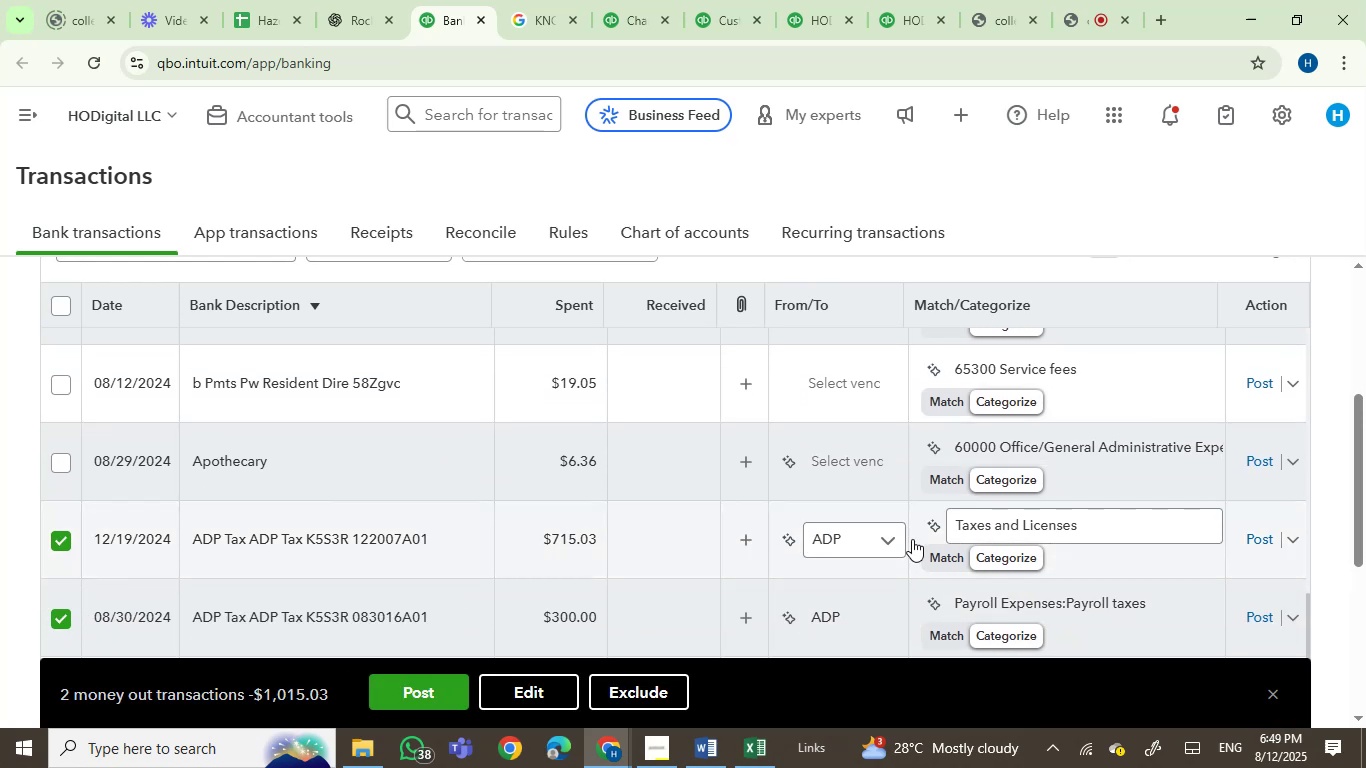 
left_click_drag(start_coordinate=[1365, 443], to_coordinate=[1365, 537])
 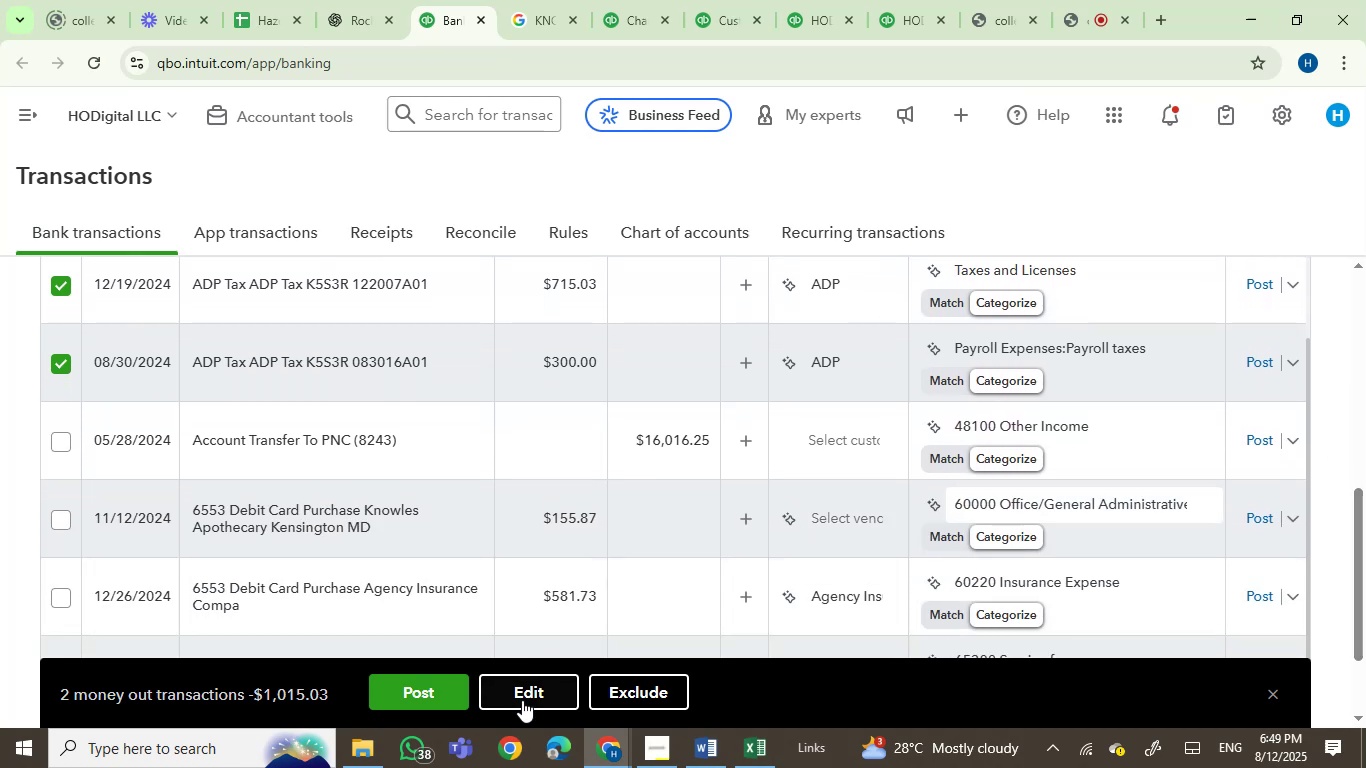 
left_click([522, 705])
 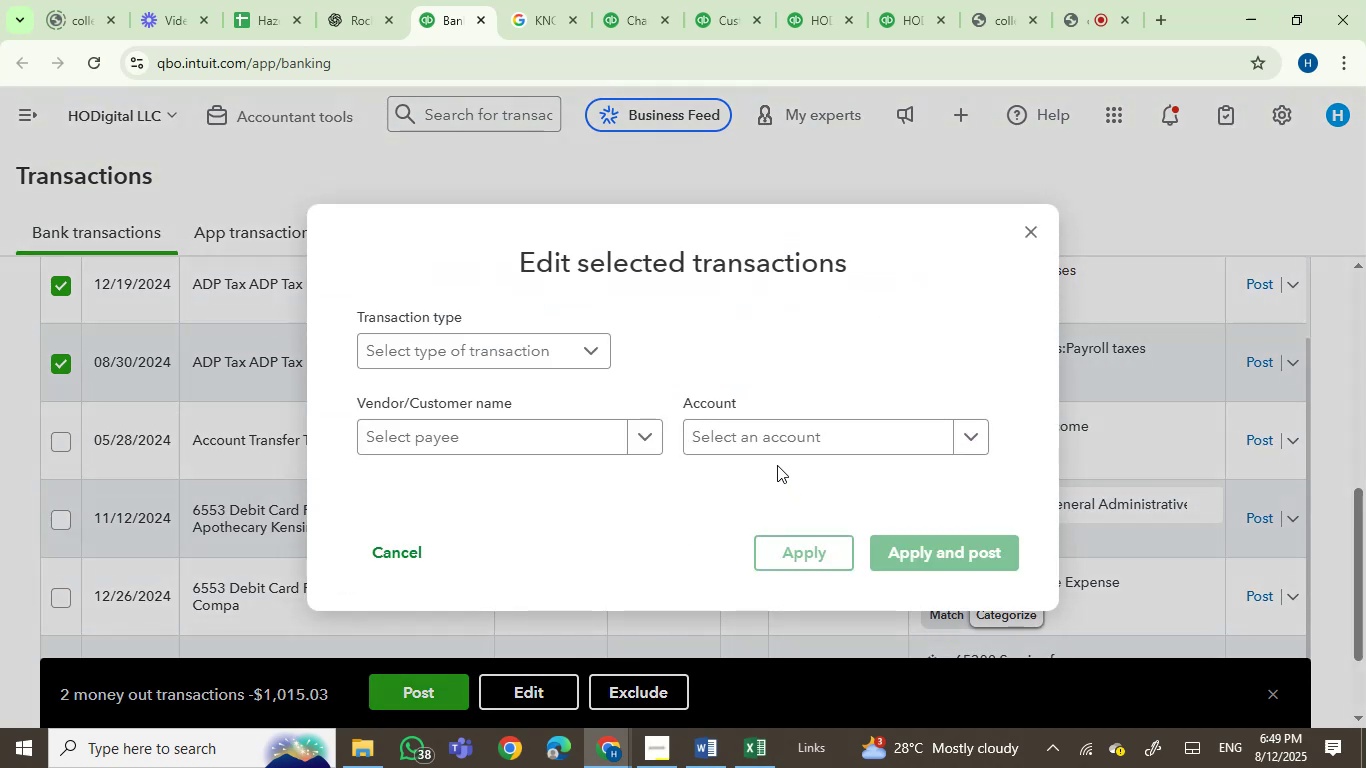 
left_click([762, 440])
 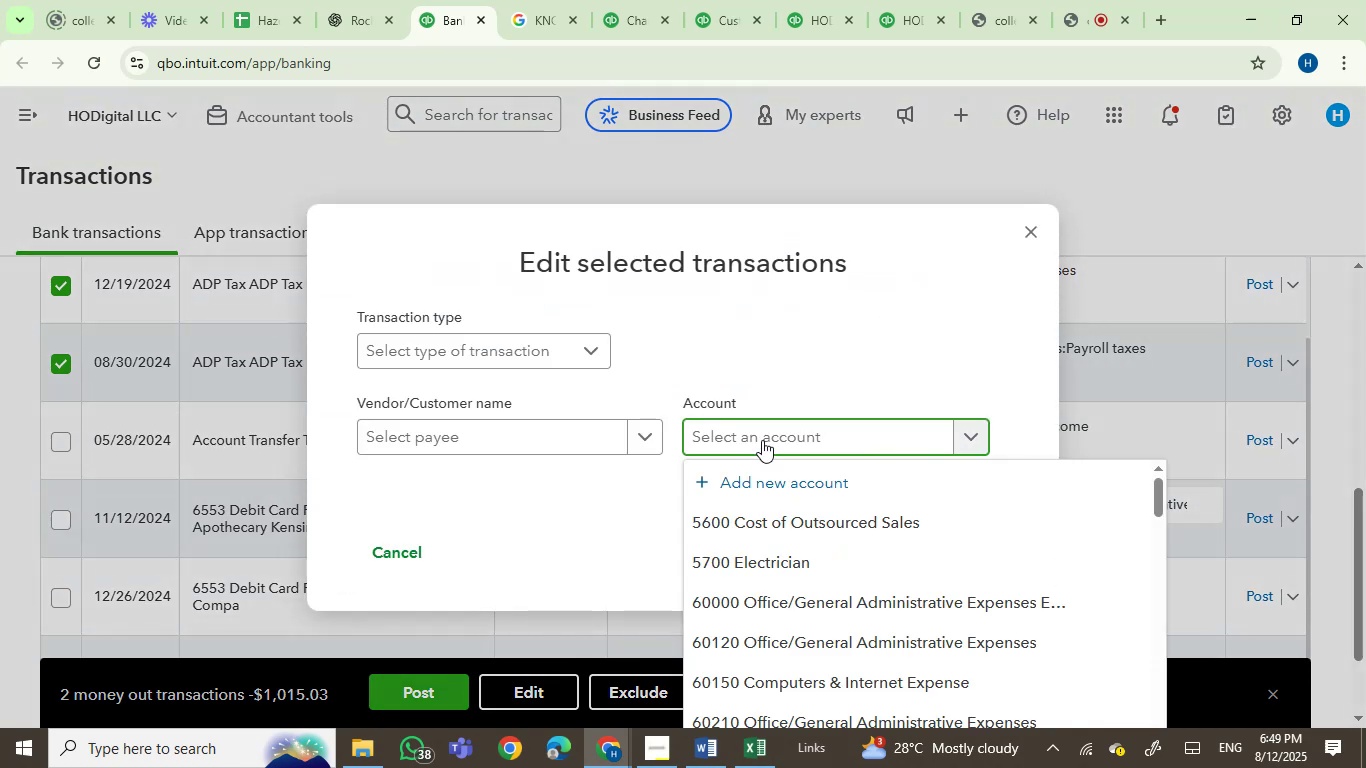 
type(payroll)
 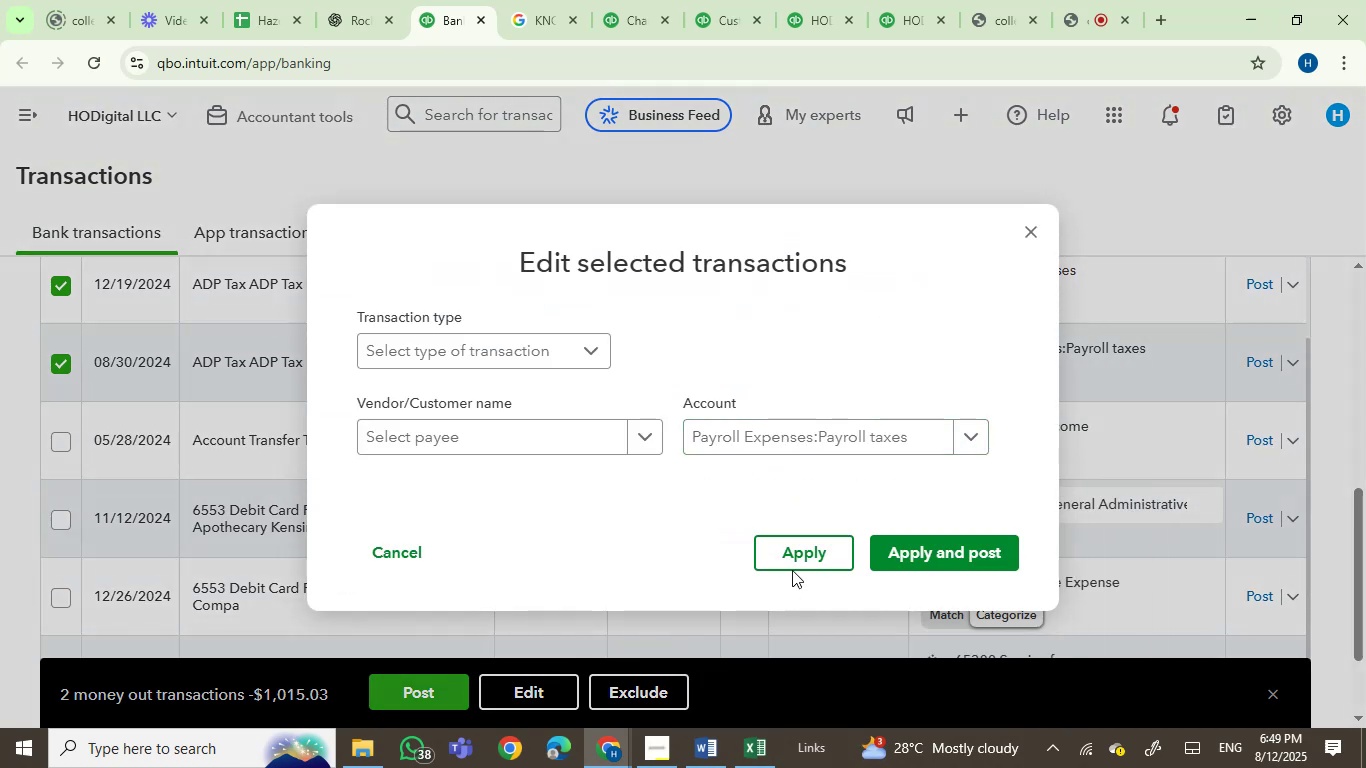 
left_click([929, 563])
 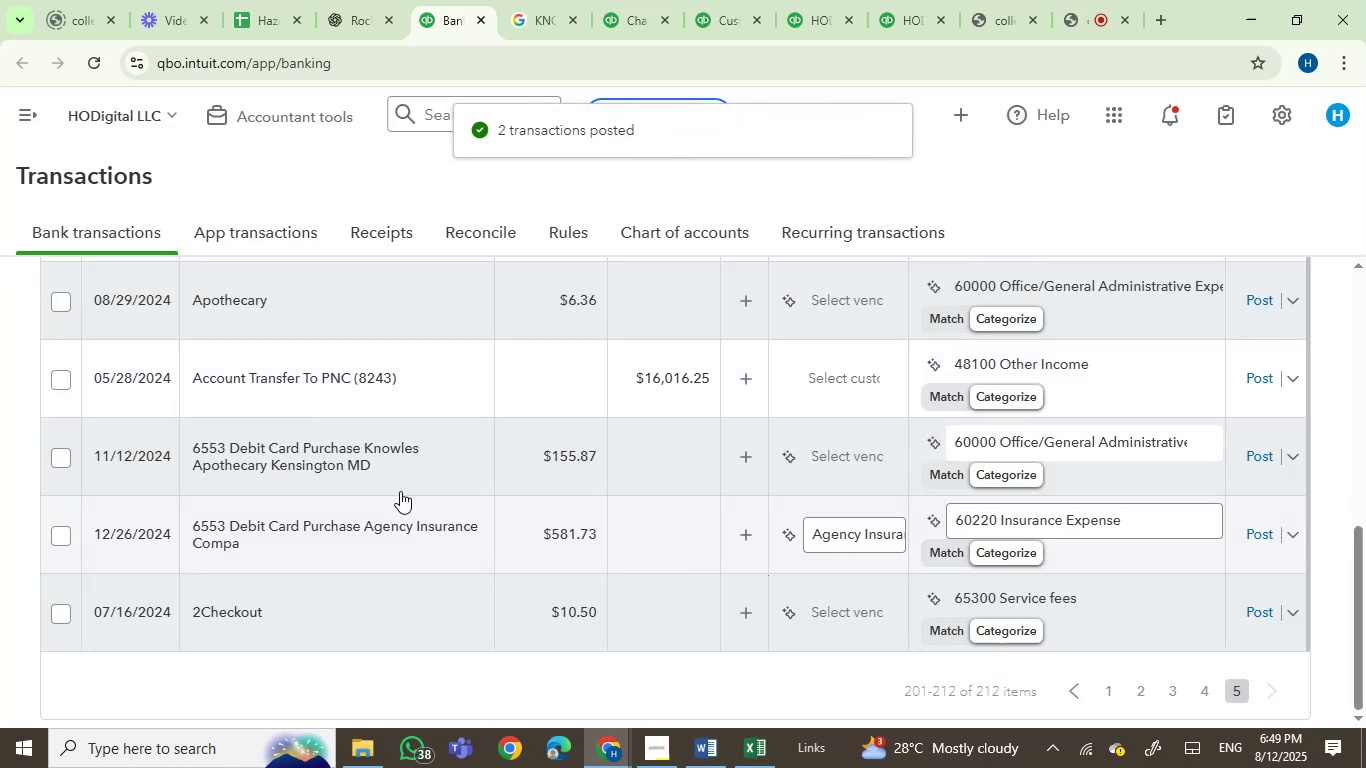 
wait(9.42)
 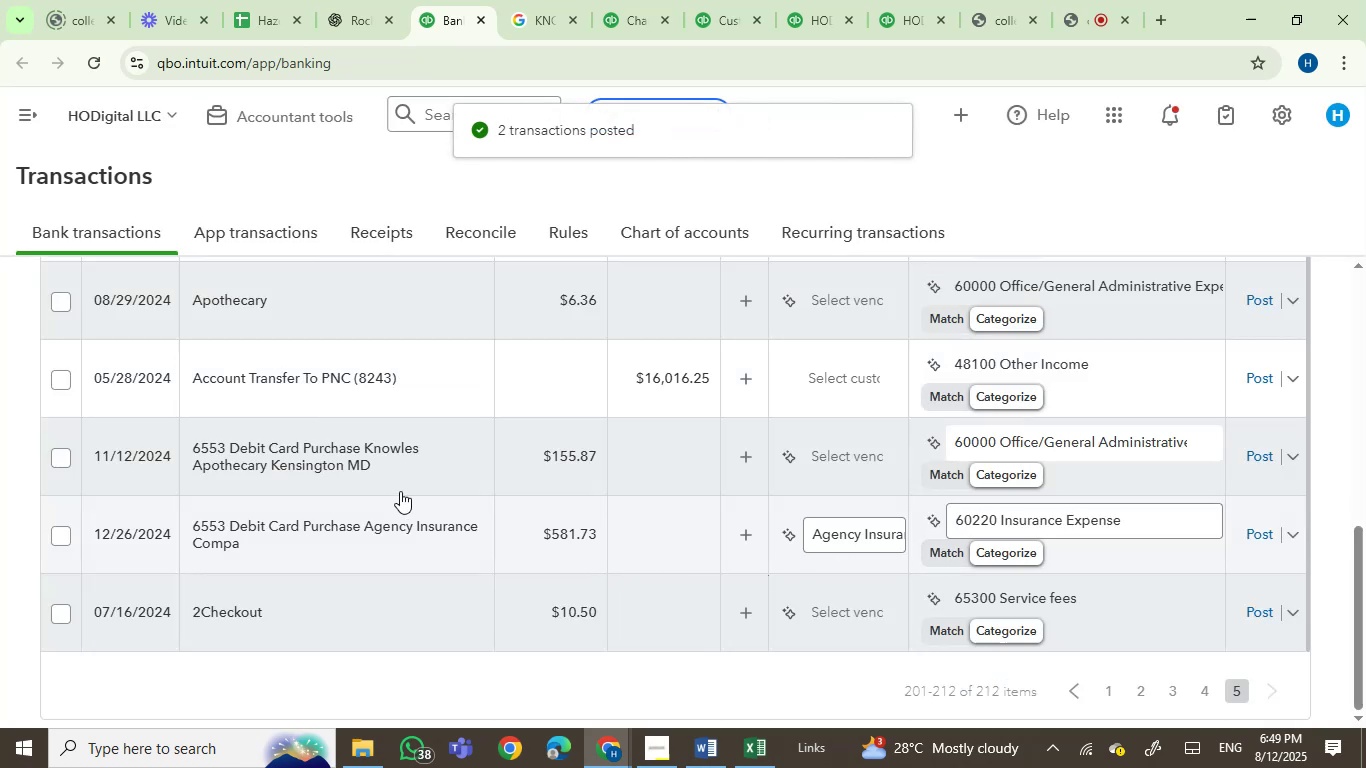 
left_click([1194, 692])
 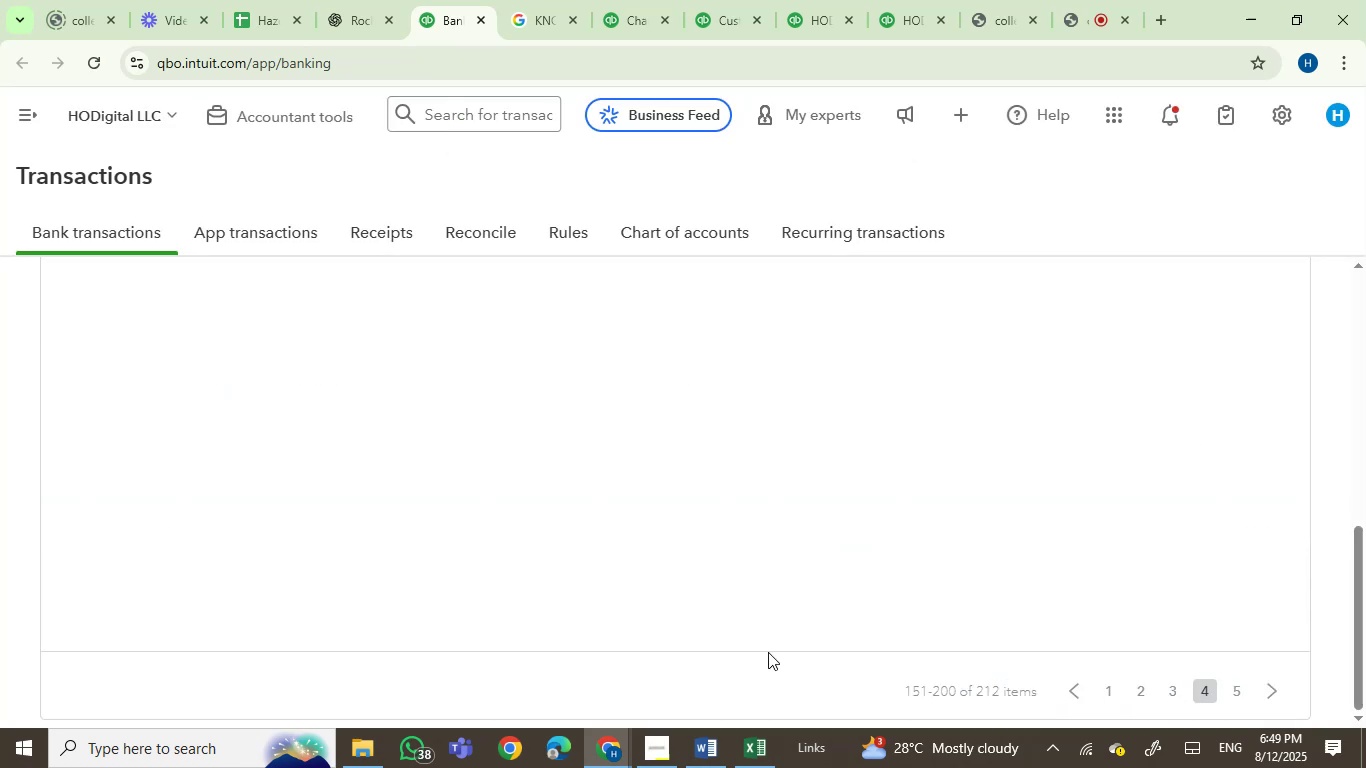 
mouse_move([559, 564])
 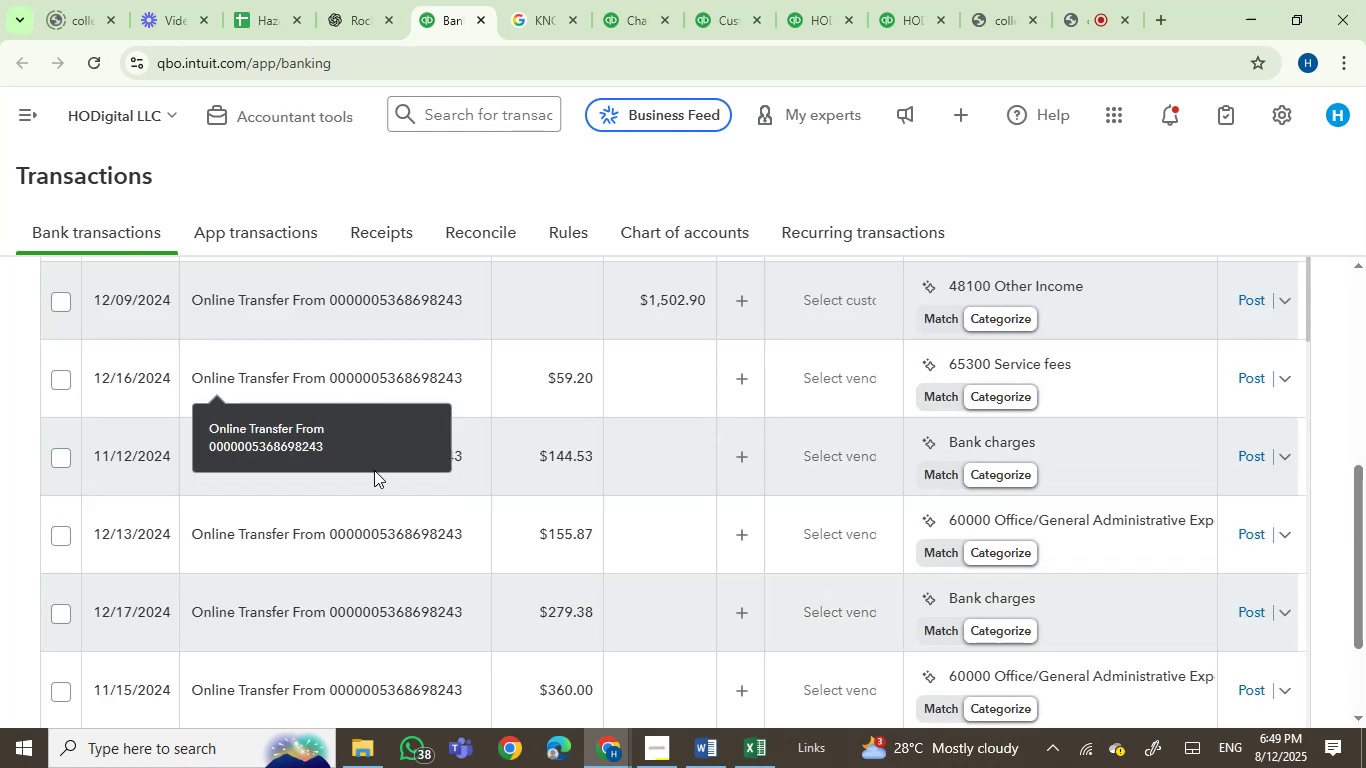 
scroll: coordinate [628, 558], scroll_direction: up, amount: 6.0
 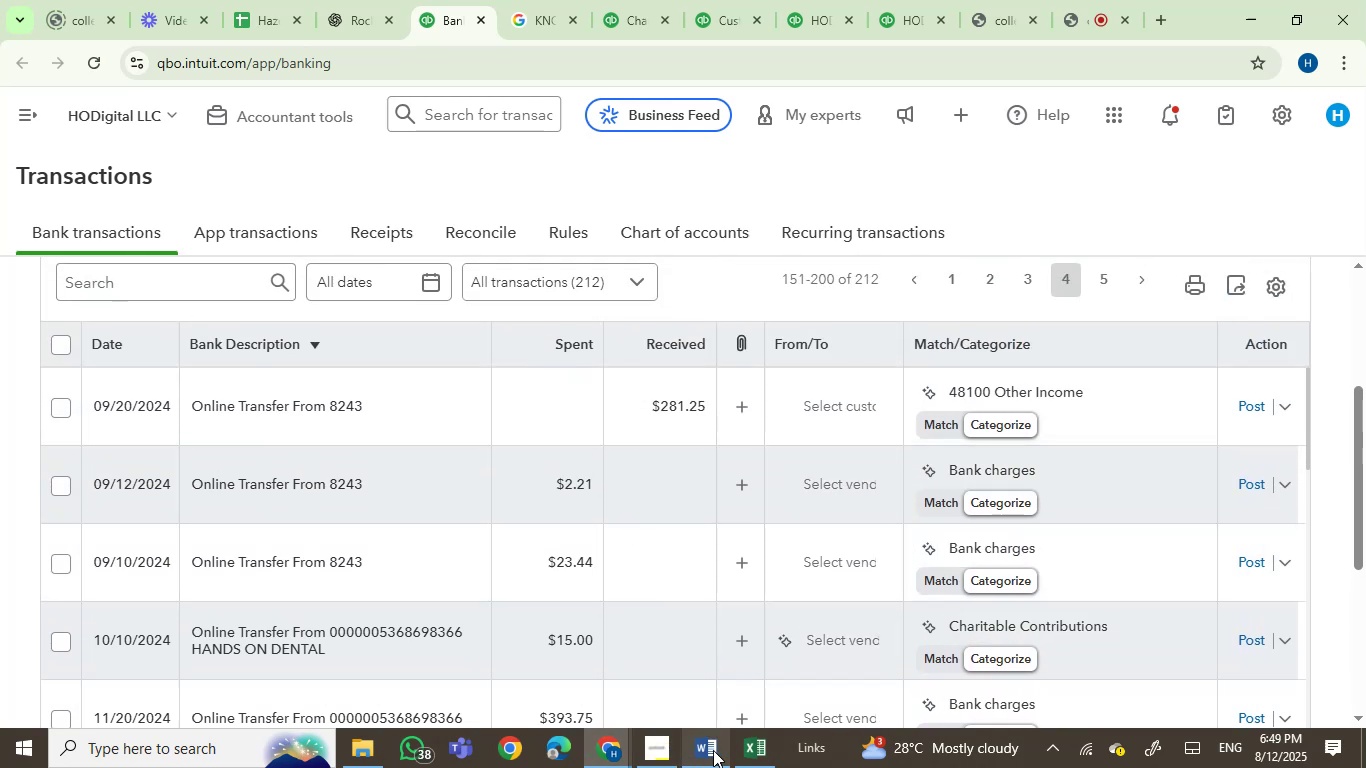 
left_click([713, 750])
 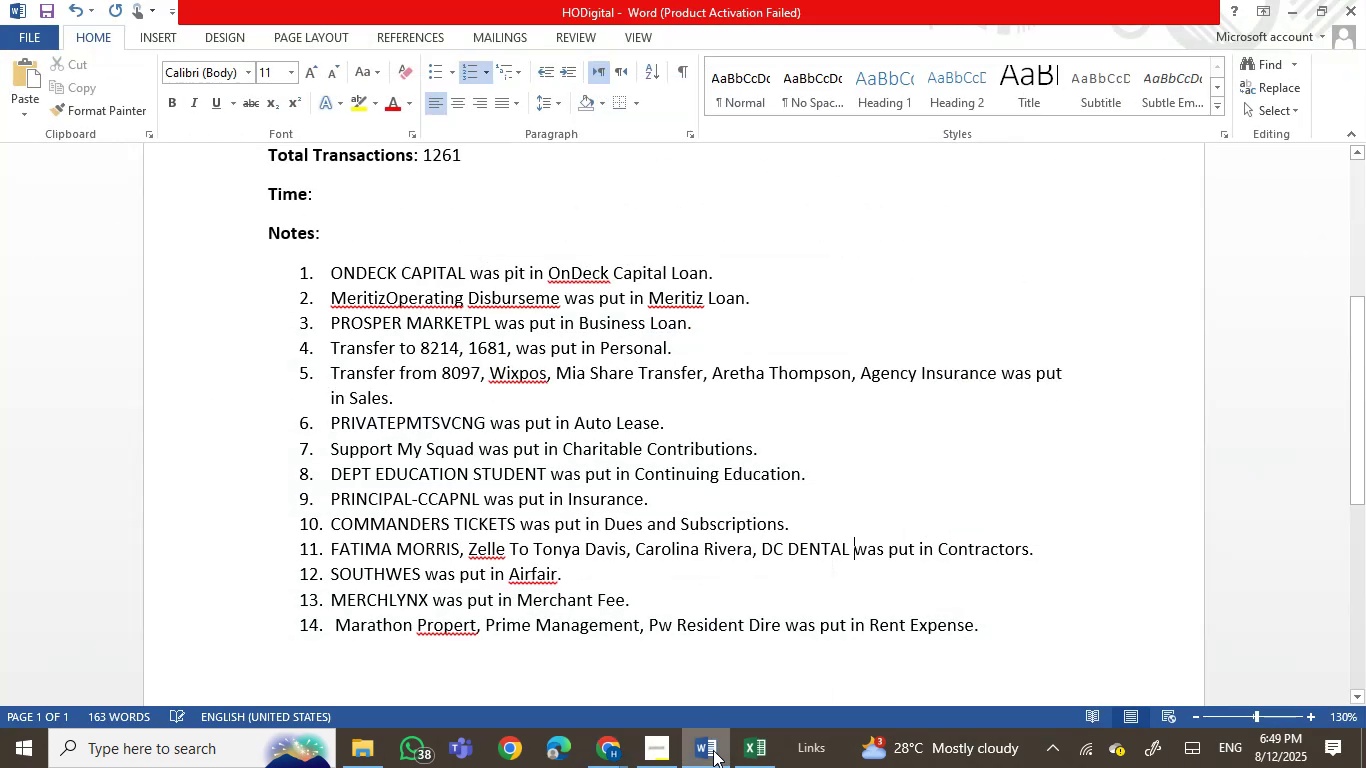 
left_click([713, 750])
 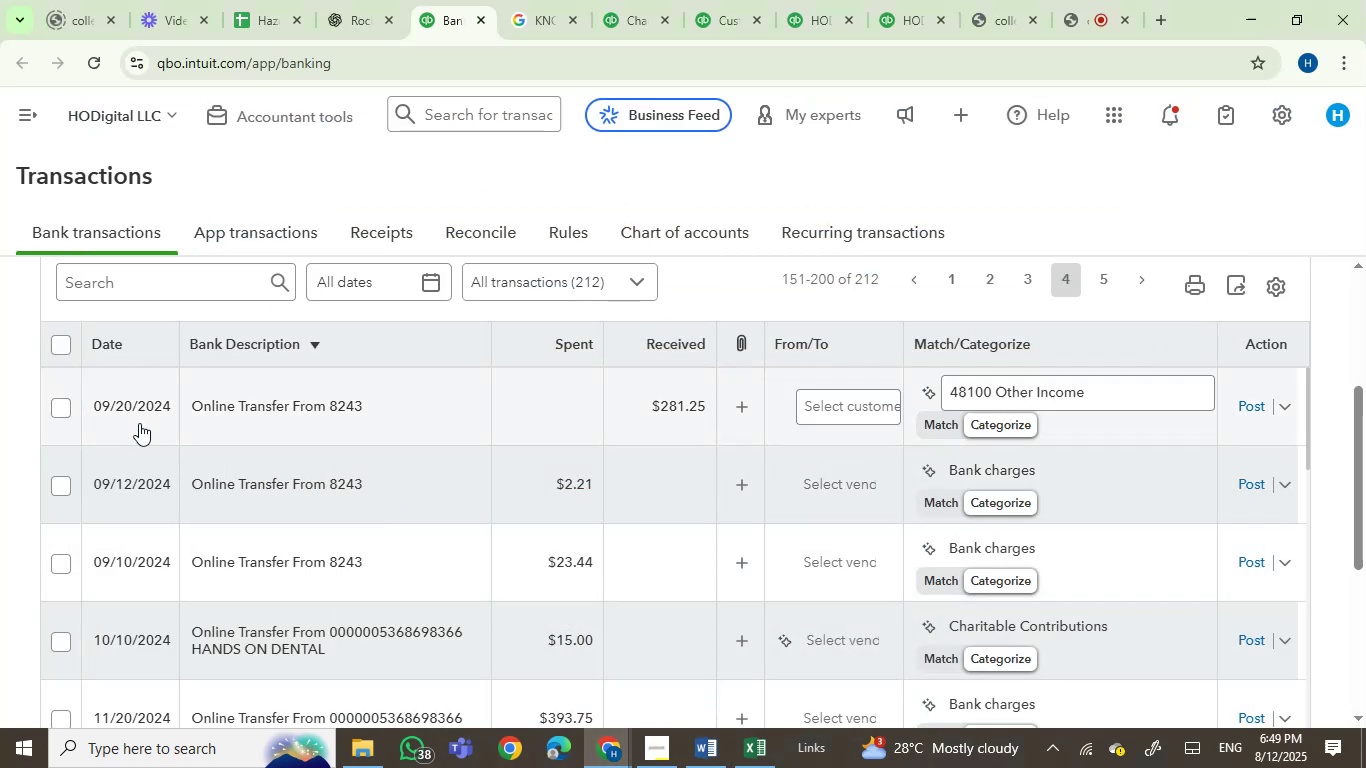 
left_click([51, 408])
 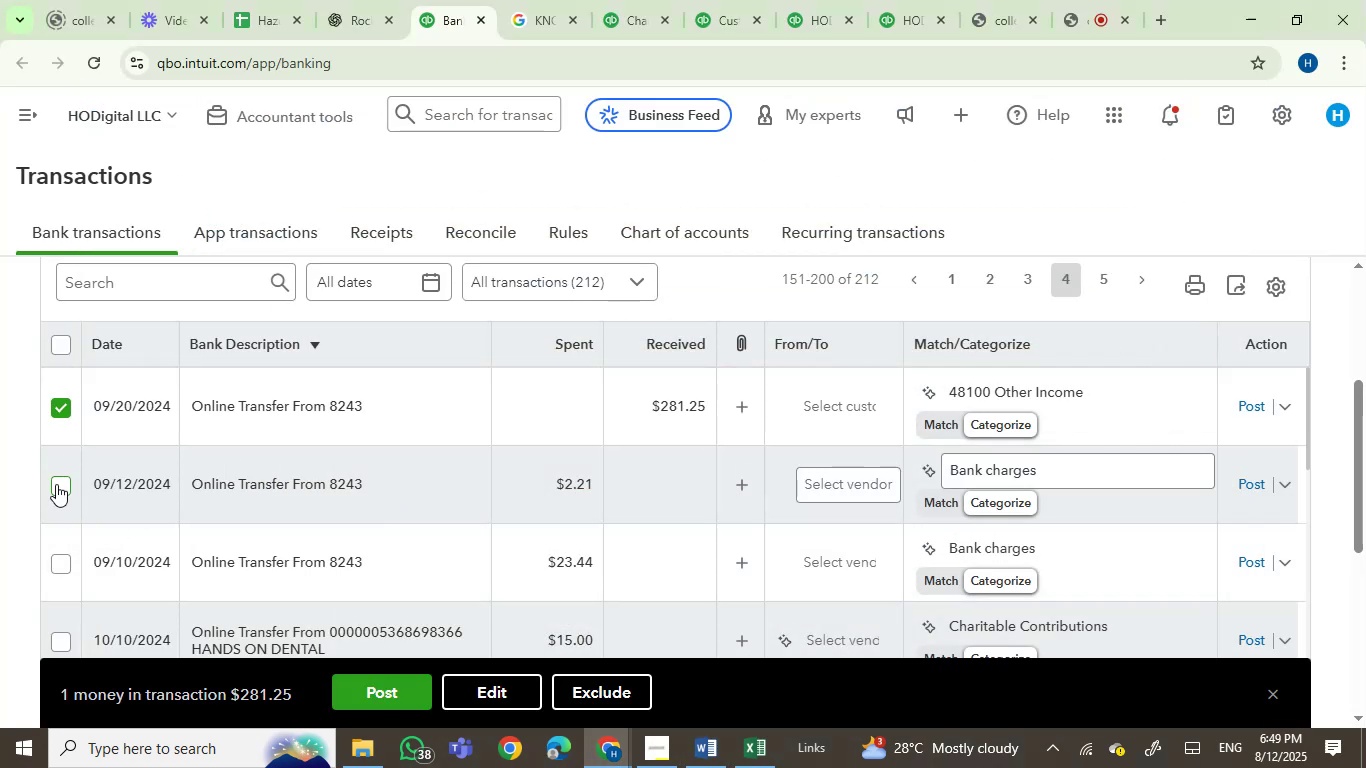 
left_click([56, 483])
 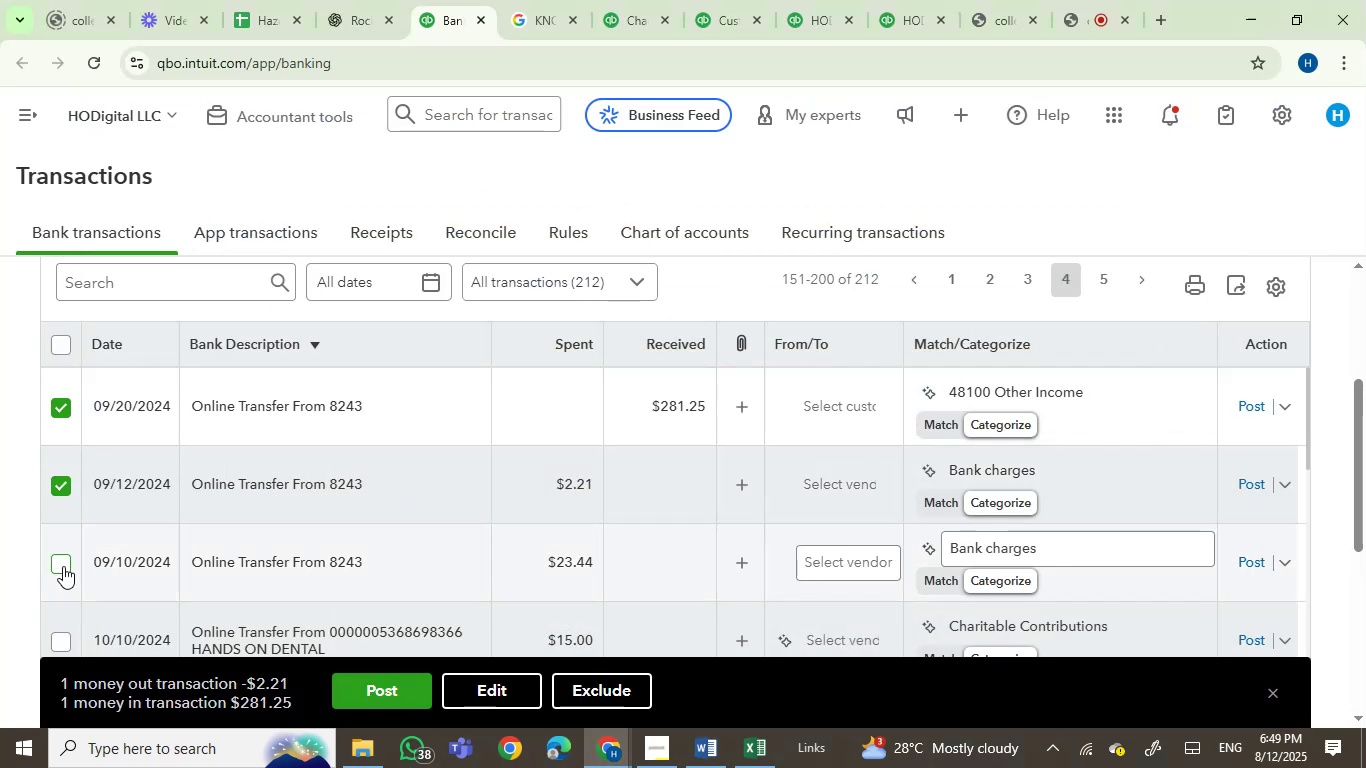 
left_click([65, 564])
 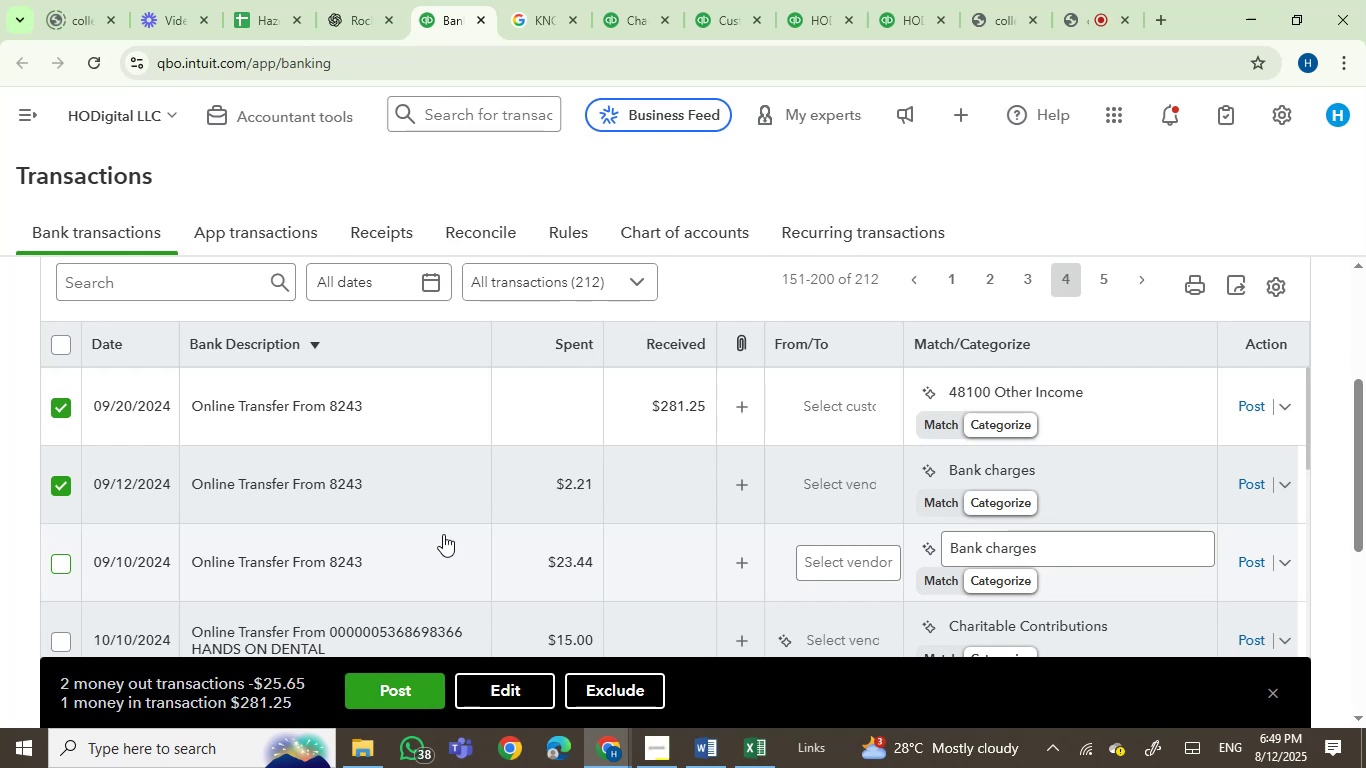 
scroll: coordinate [446, 534], scroll_direction: down, amount: 2.0
 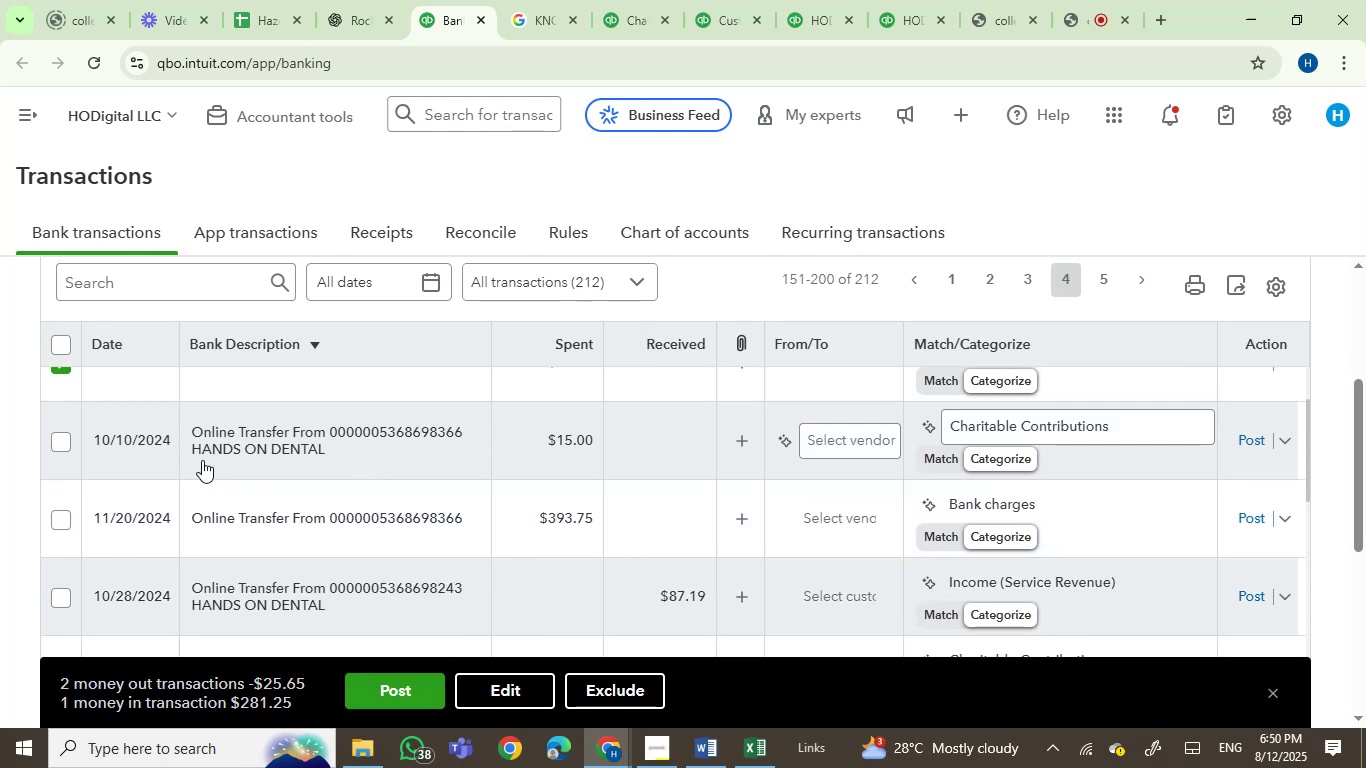 
wait(7.81)
 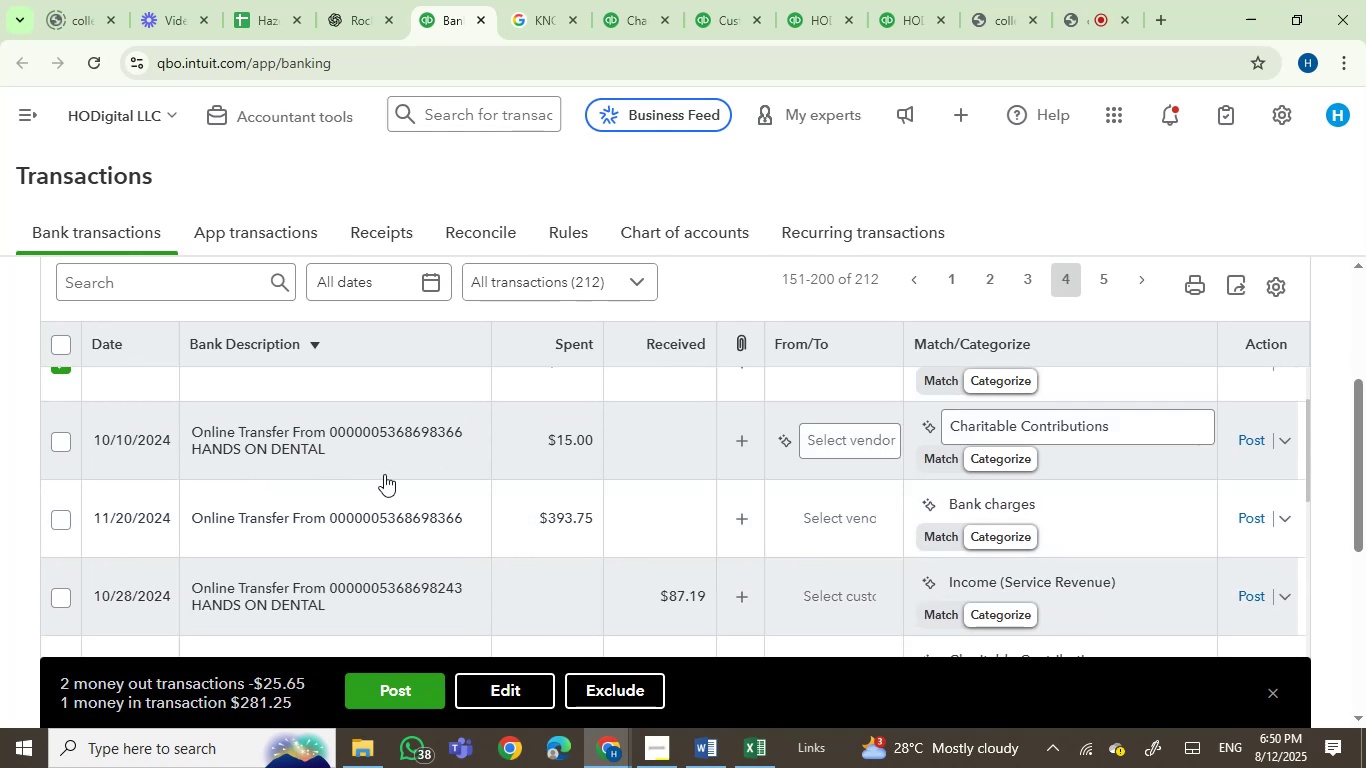 
left_click([56, 435])
 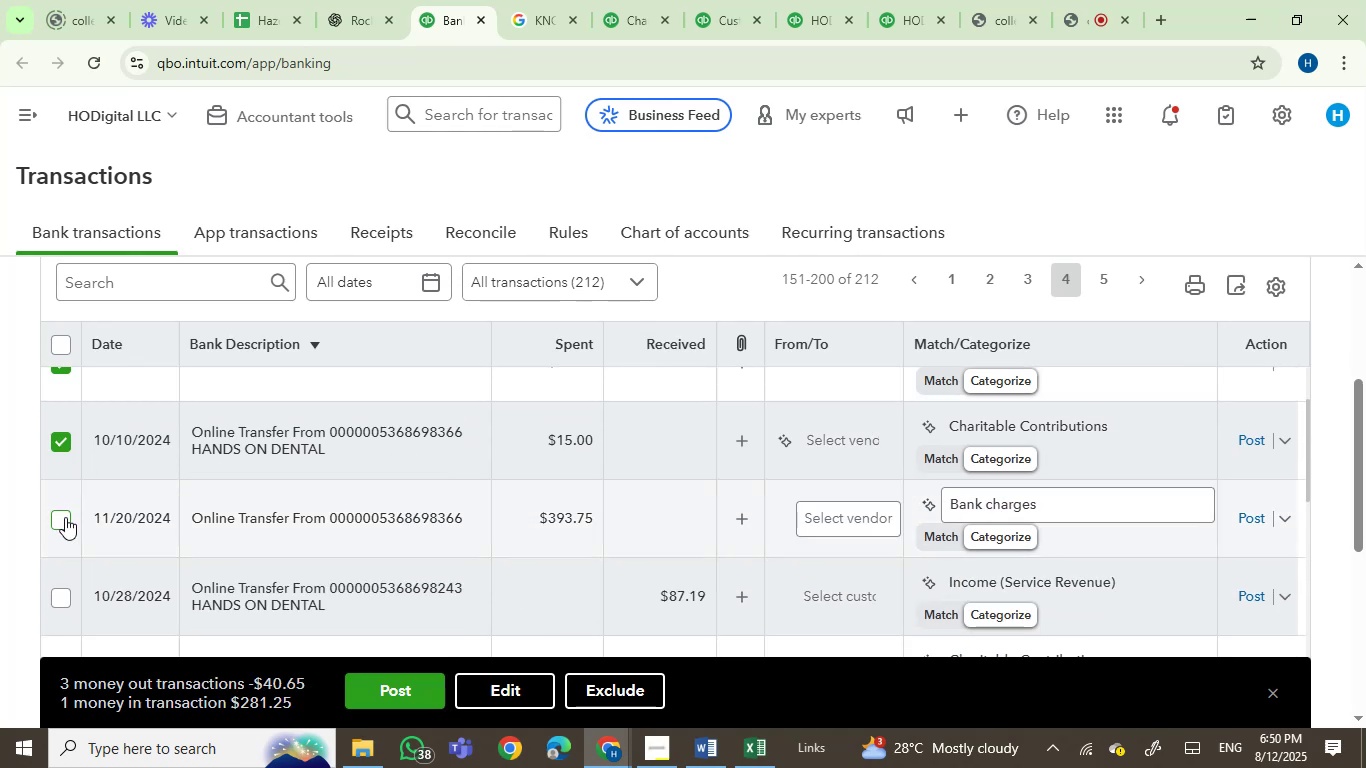 
left_click([63, 518])
 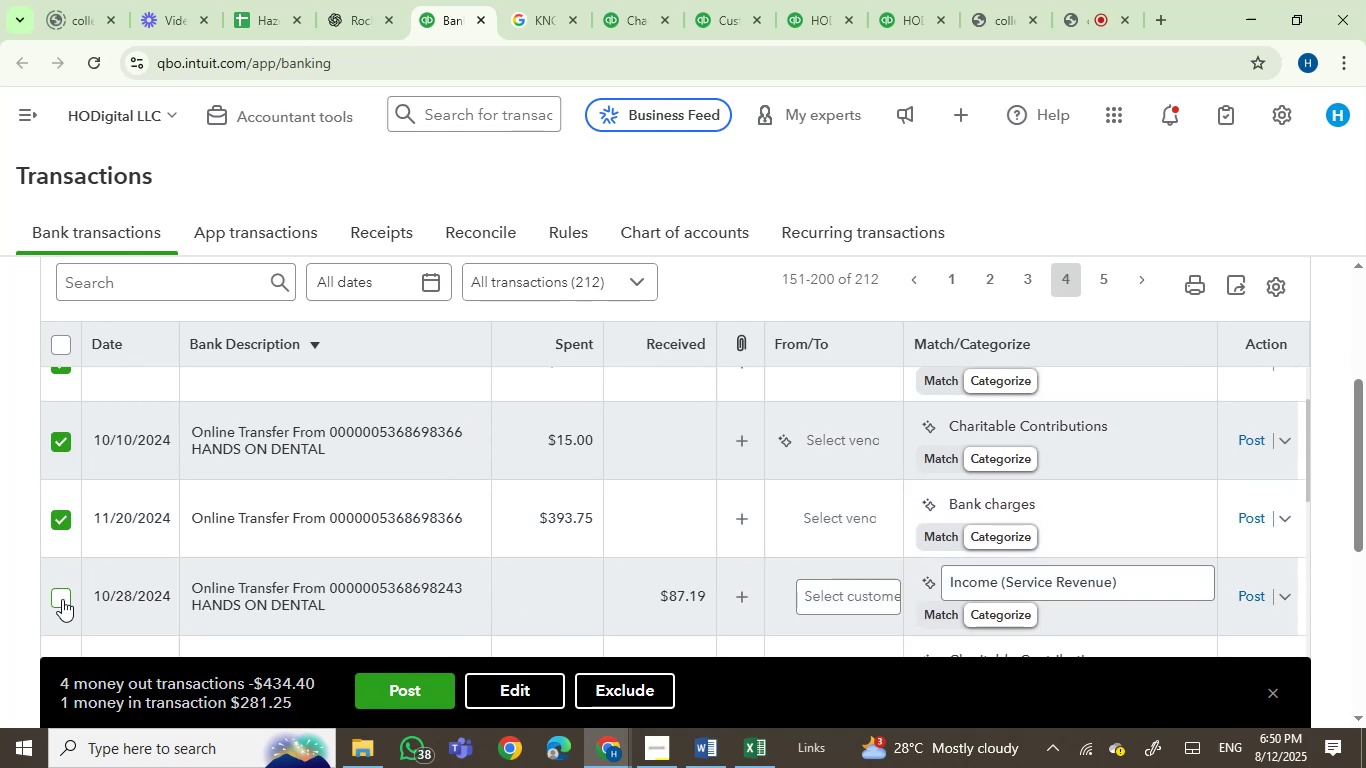 
left_click([62, 599])
 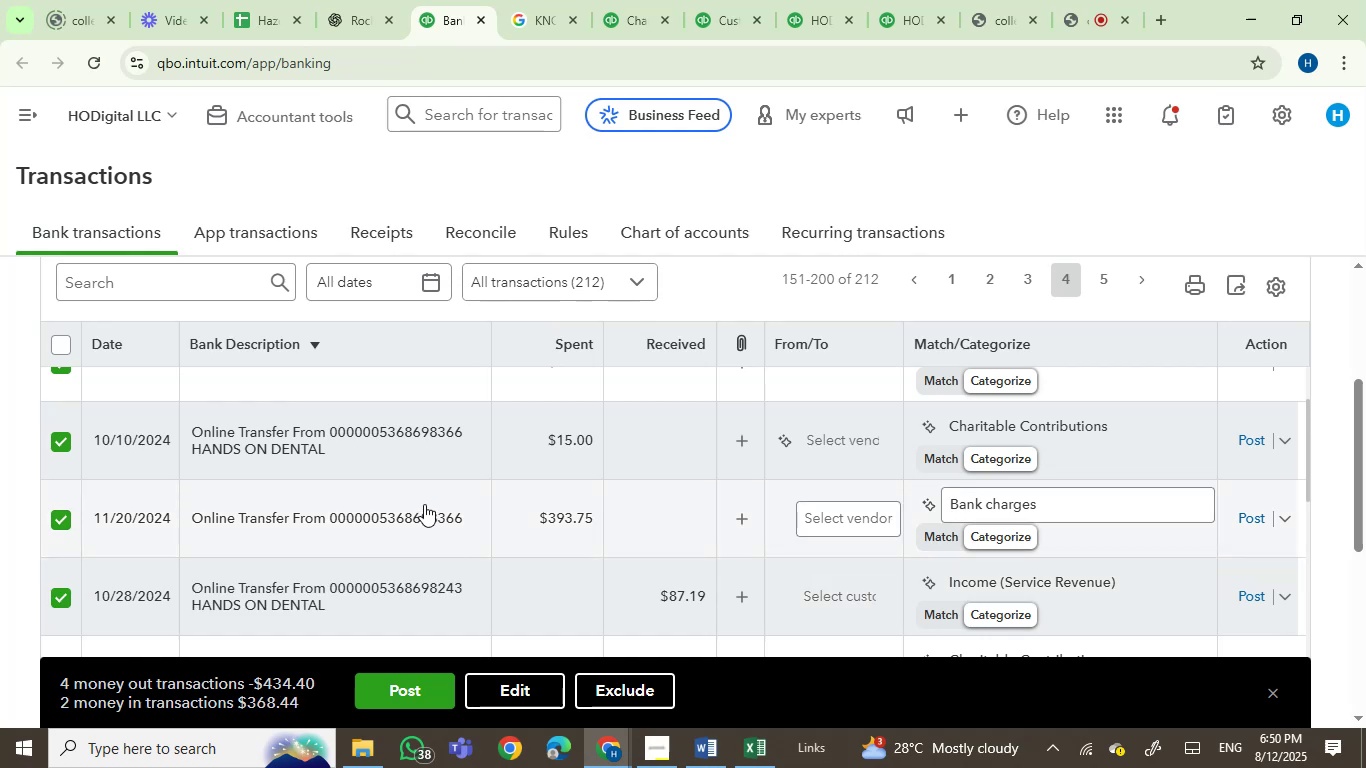 
scroll: coordinate [624, 507], scroll_direction: down, amount: 2.0
 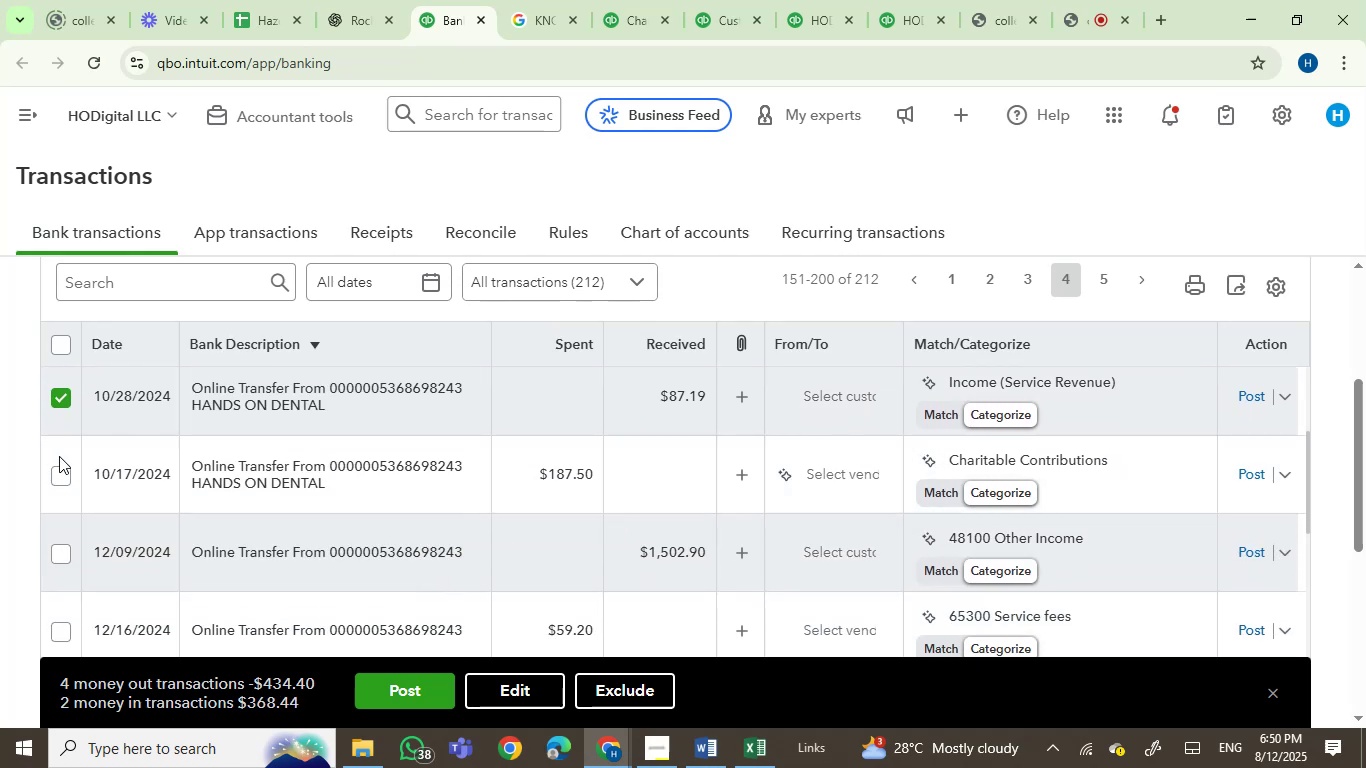 
left_click([61, 474])
 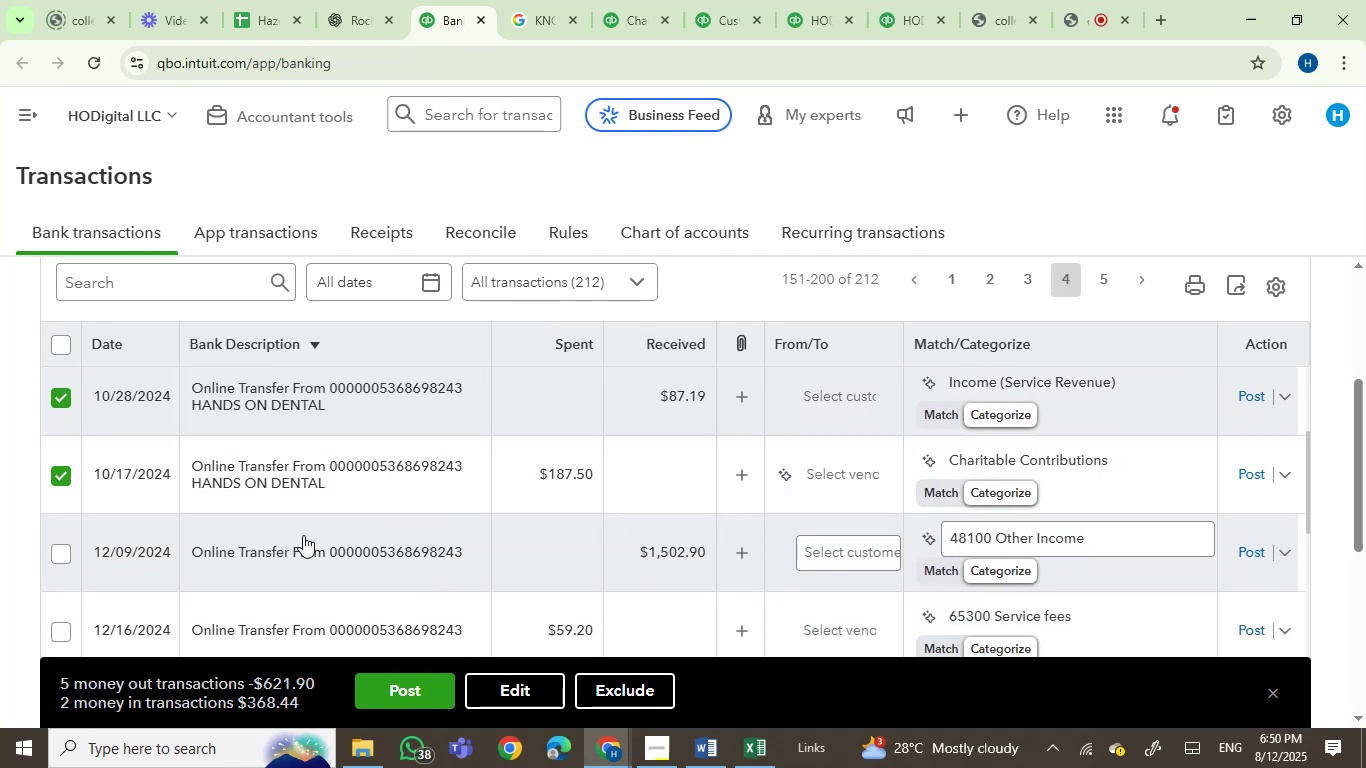 
scroll: coordinate [303, 535], scroll_direction: down, amount: 1.0
 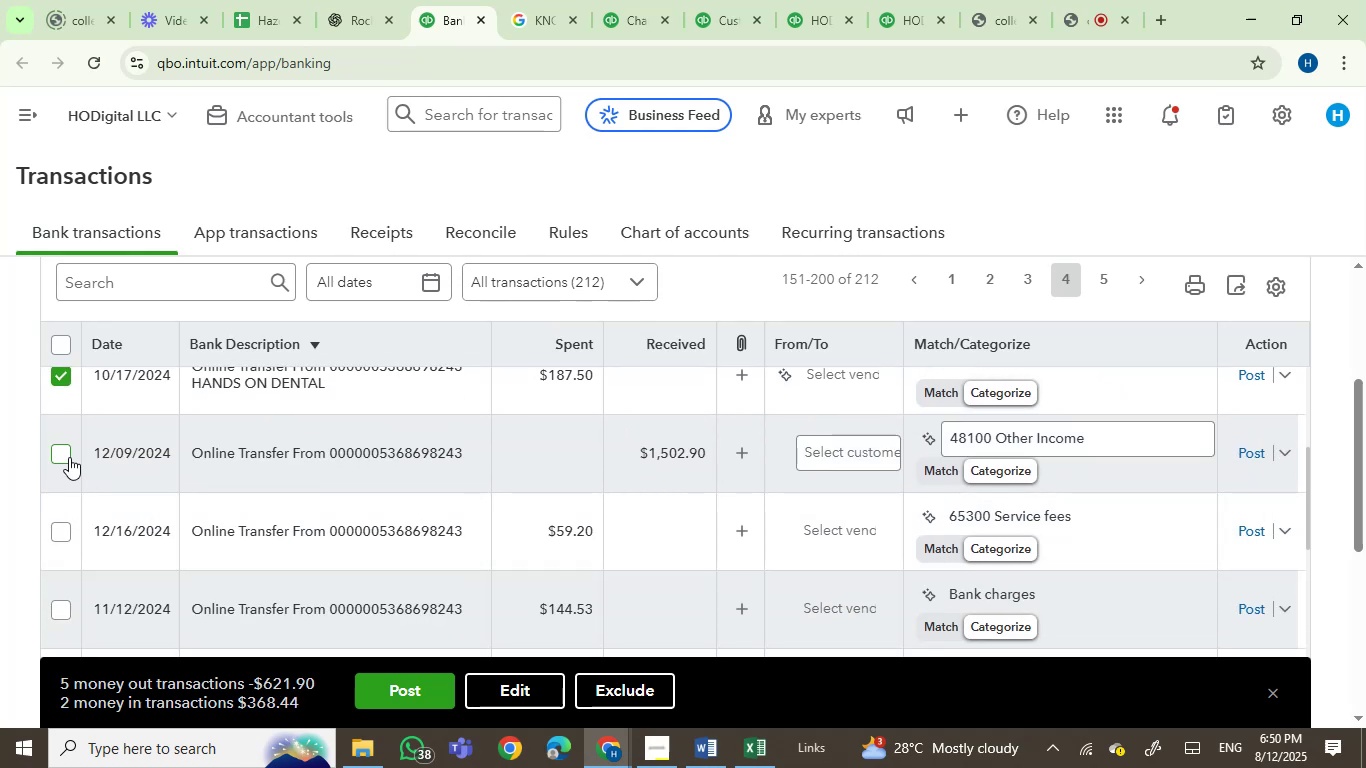 
scroll: coordinate [308, 499], scroll_direction: up, amount: 1.0
 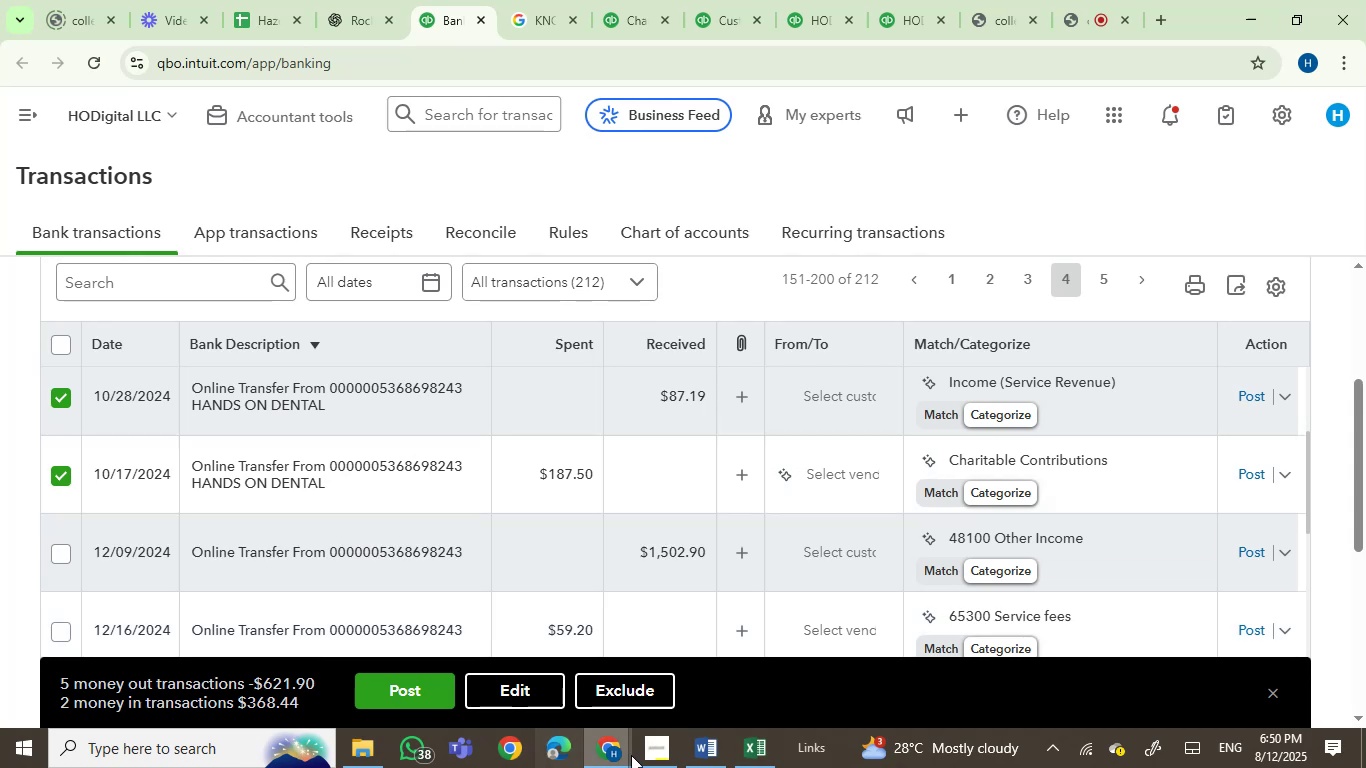 
left_click([710, 755])
 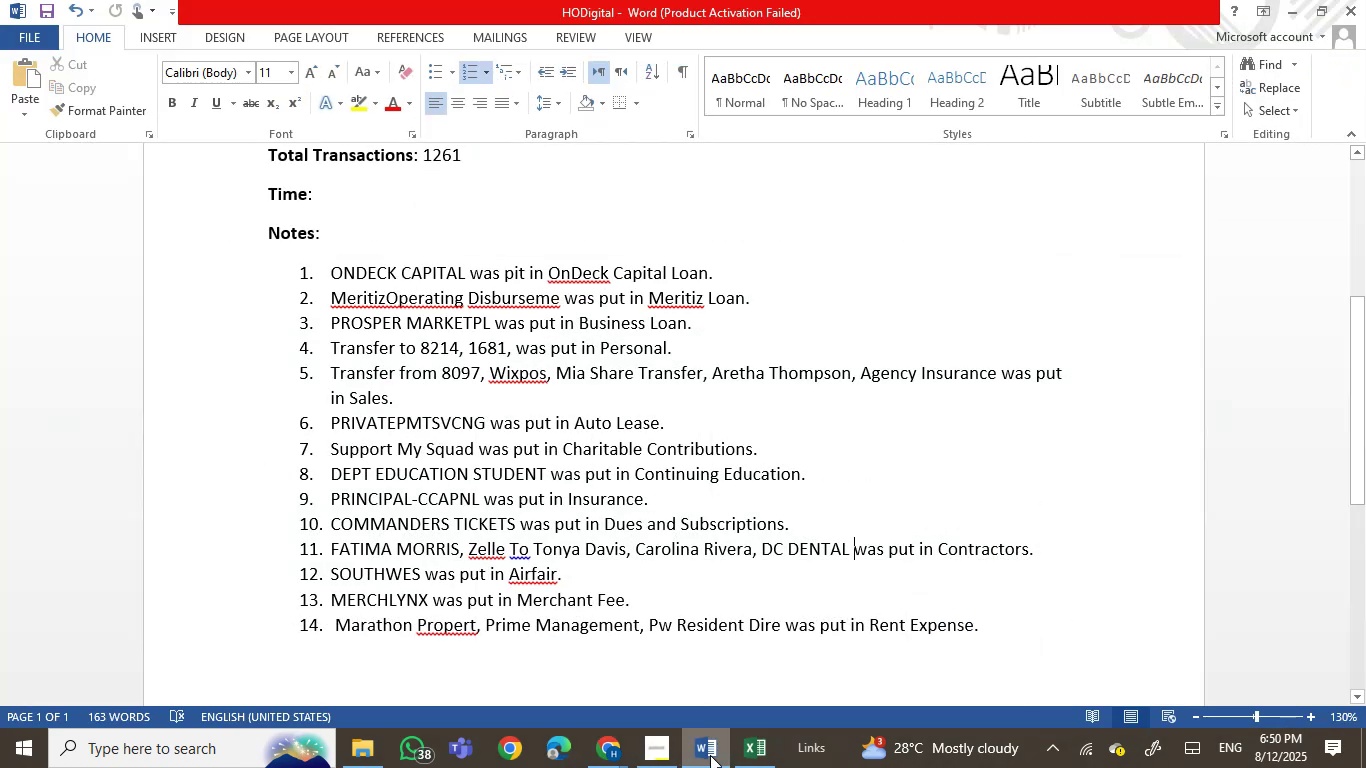 
left_click([710, 755])
 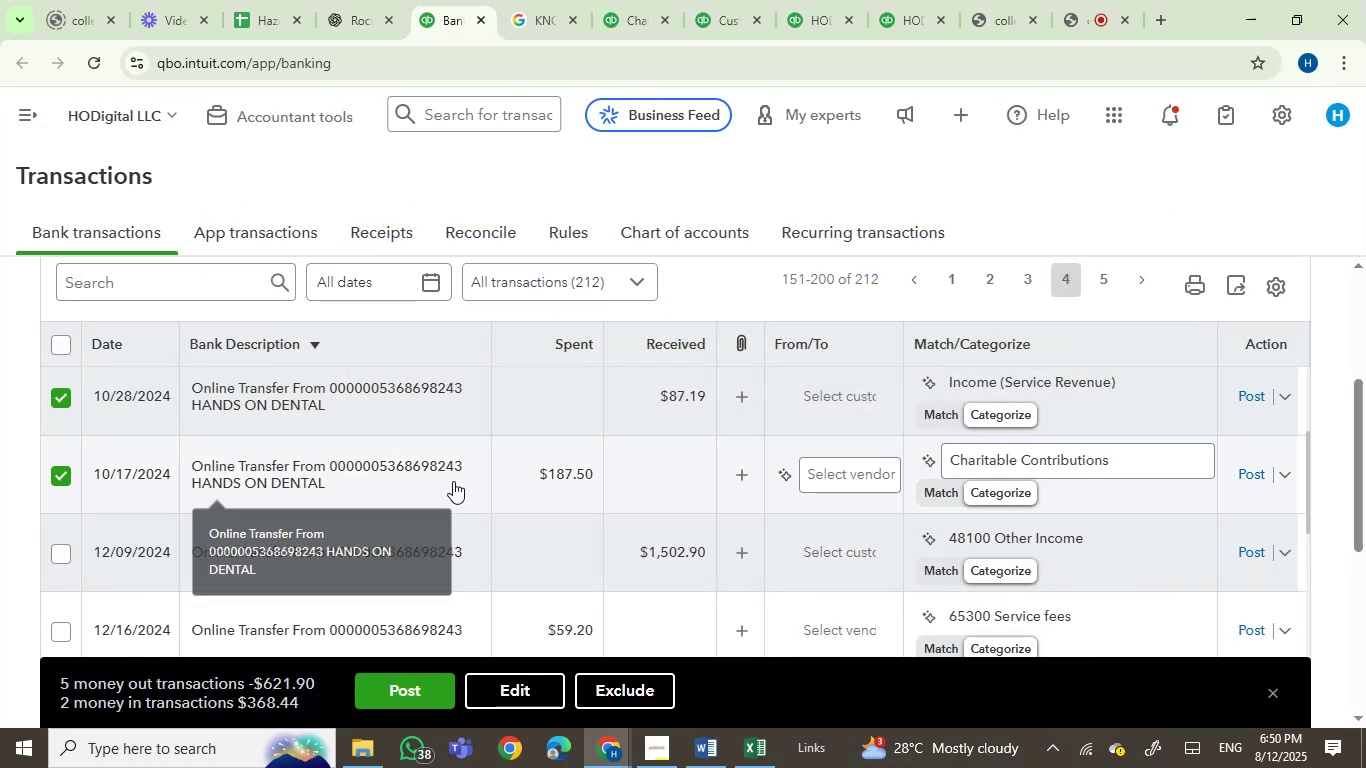 
scroll: coordinate [536, 496], scroll_direction: up, amount: 2.0
 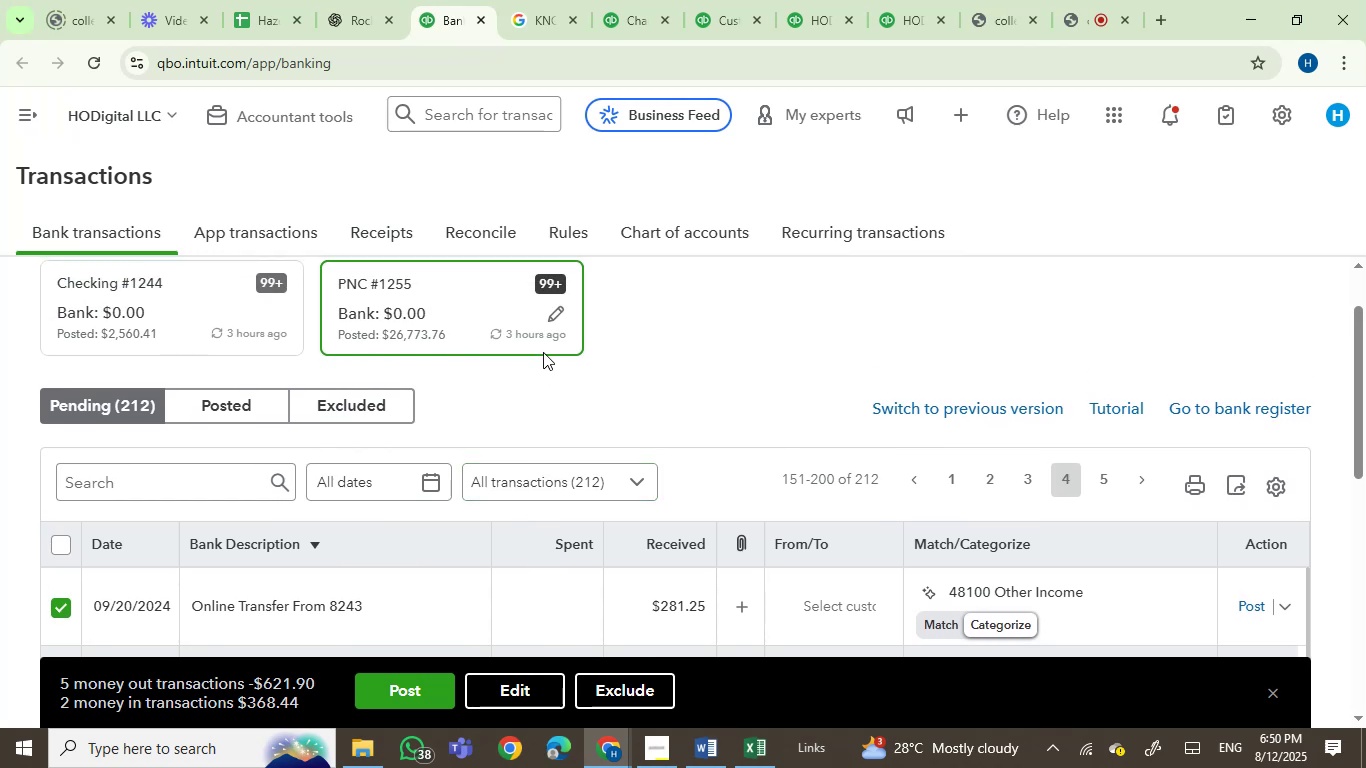 
scroll: coordinate [738, 395], scroll_direction: down, amount: 1.0
 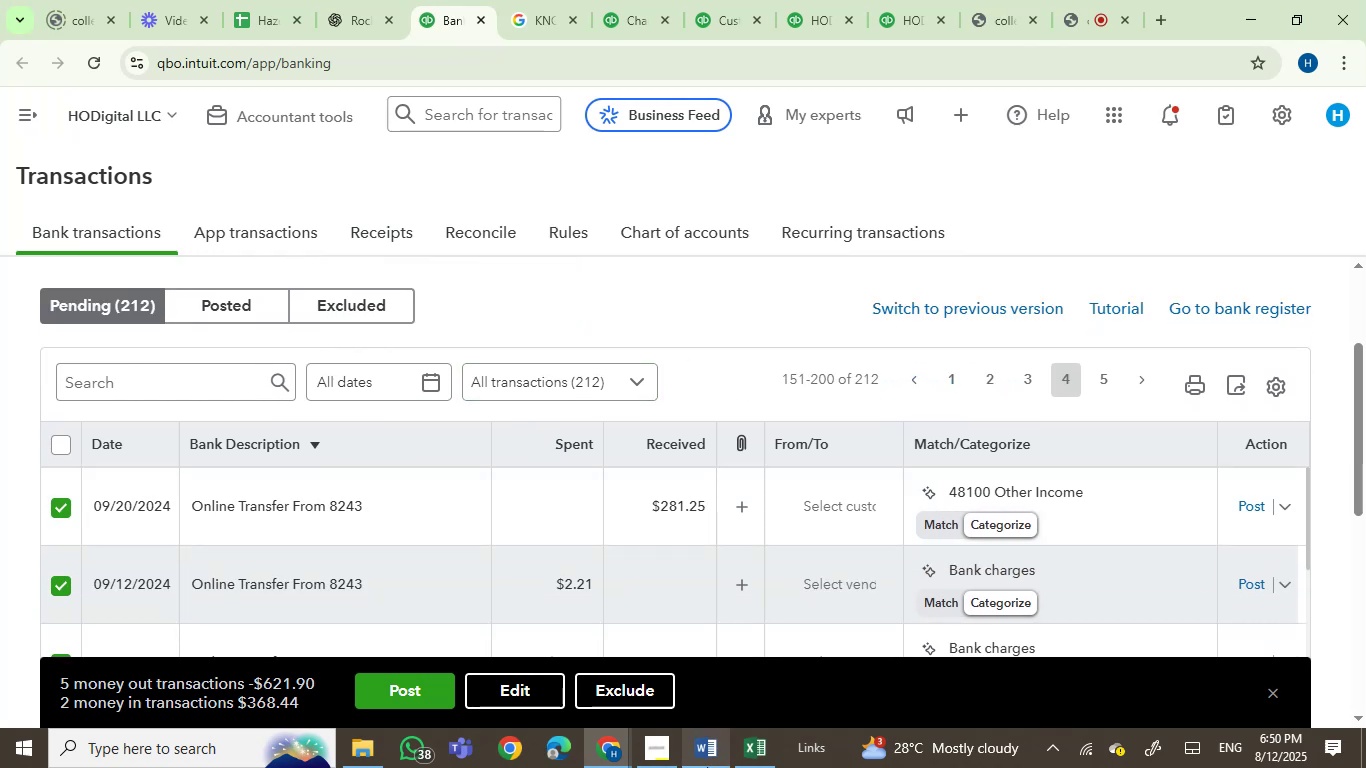 
left_click([707, 767])
 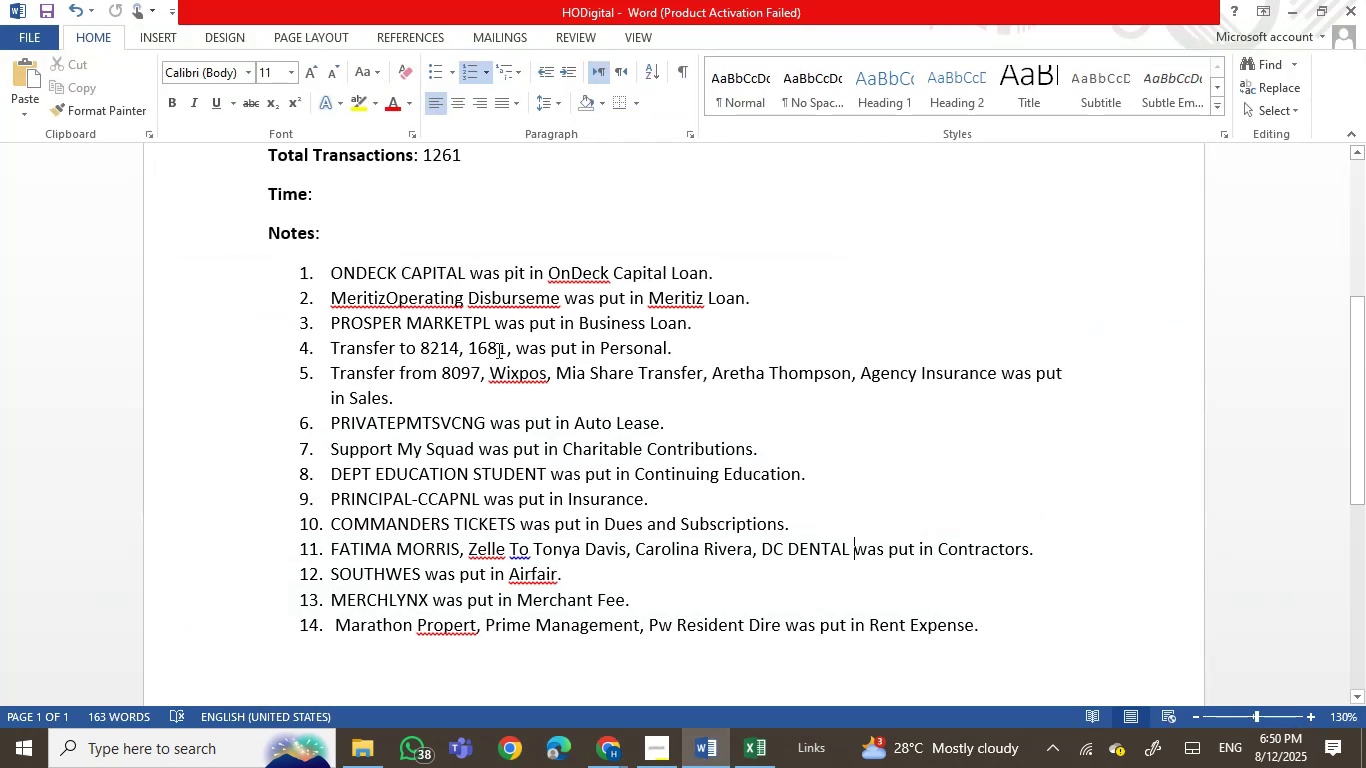 
left_click([507, 349])
 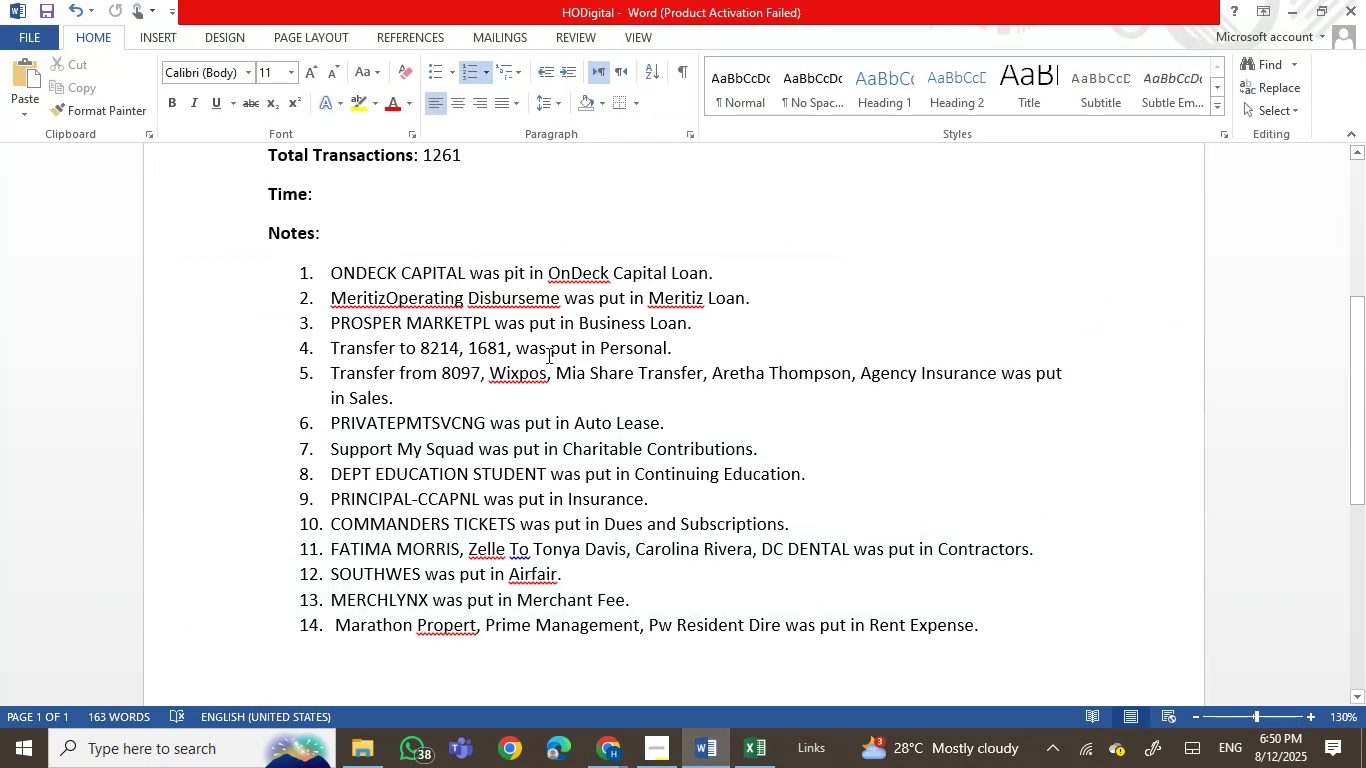 
key(ArrowRight)
 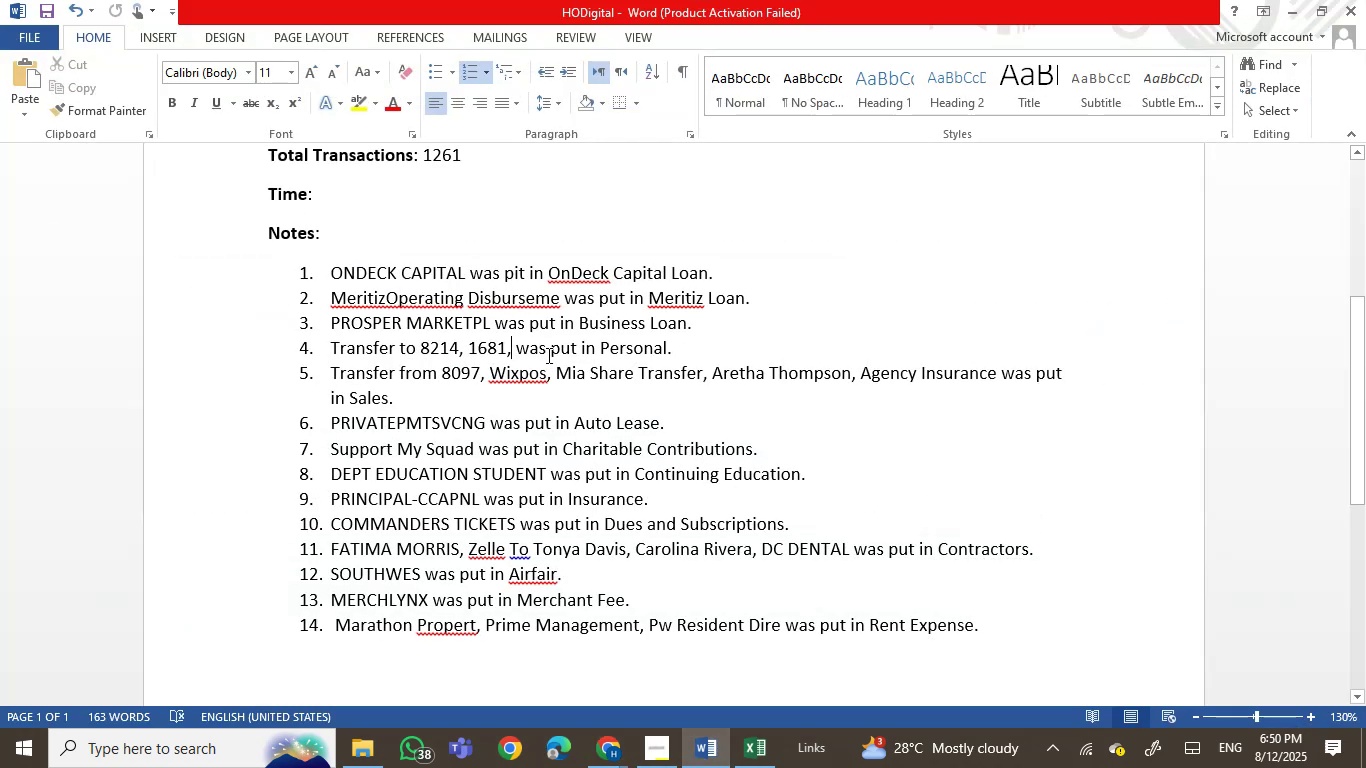 
key(Space)
 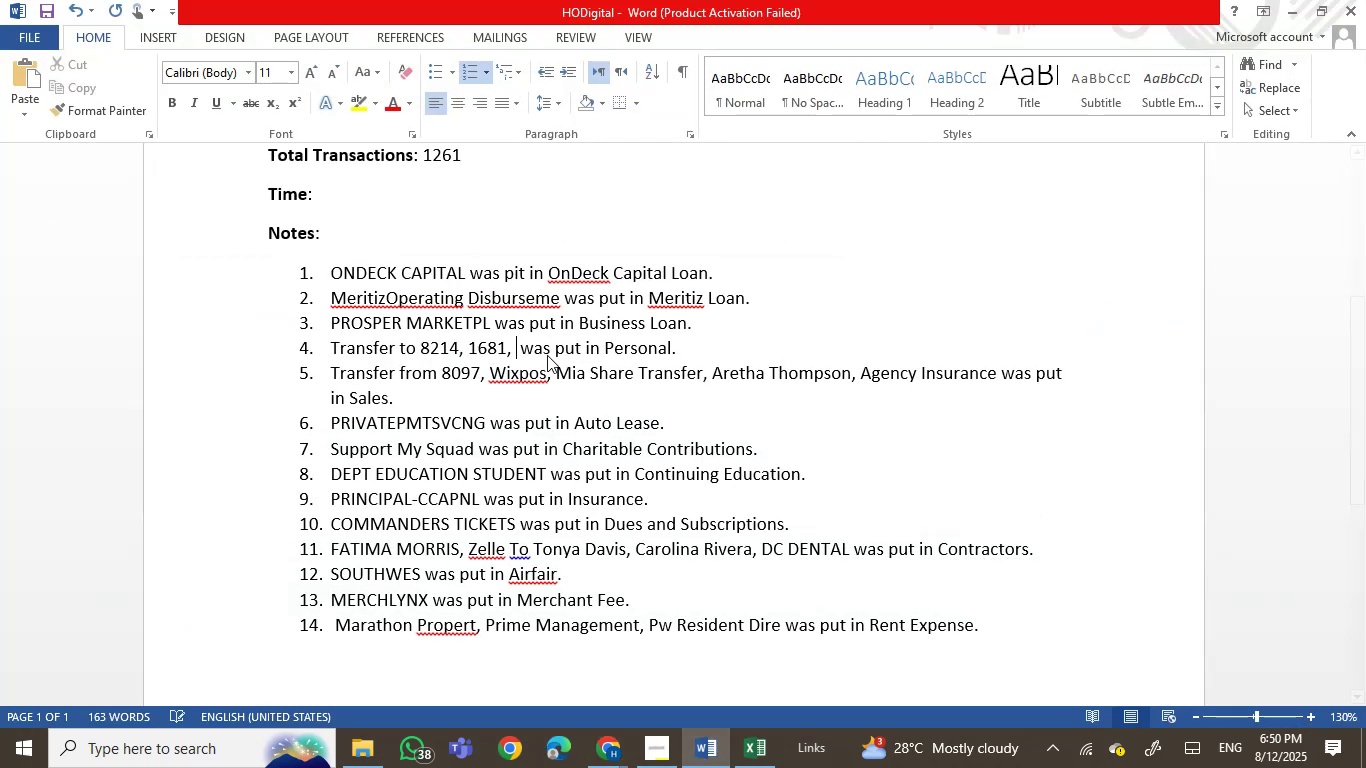 
key(Numpad8)
 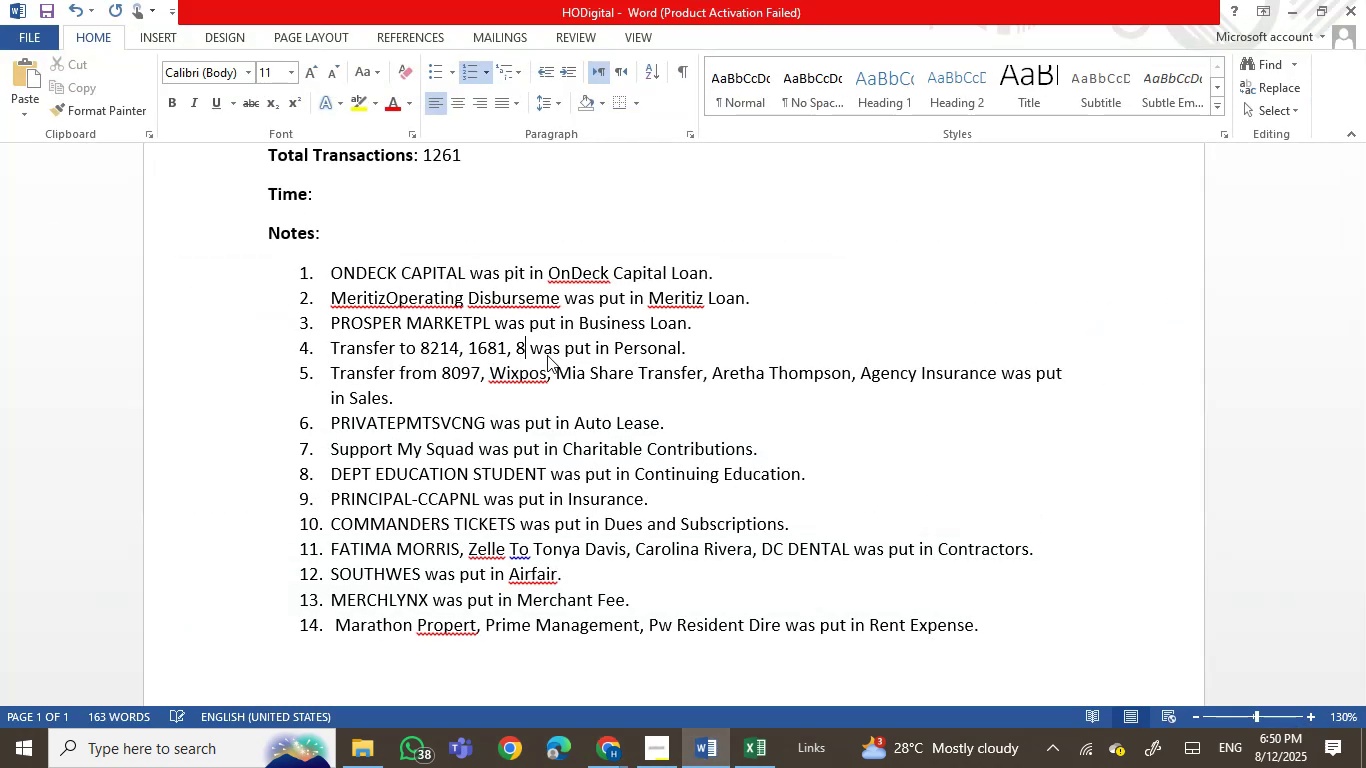 
key(Numpad2)
 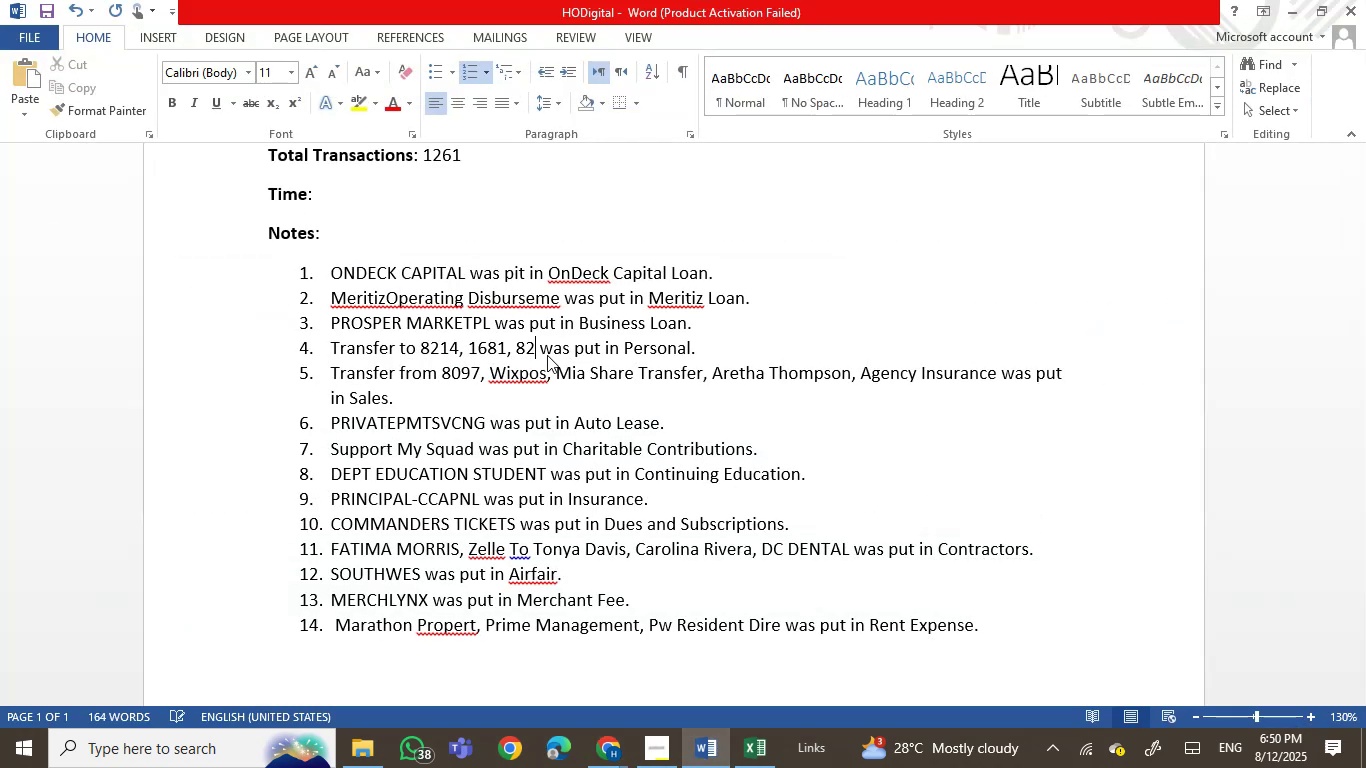 
key(Numpad4)
 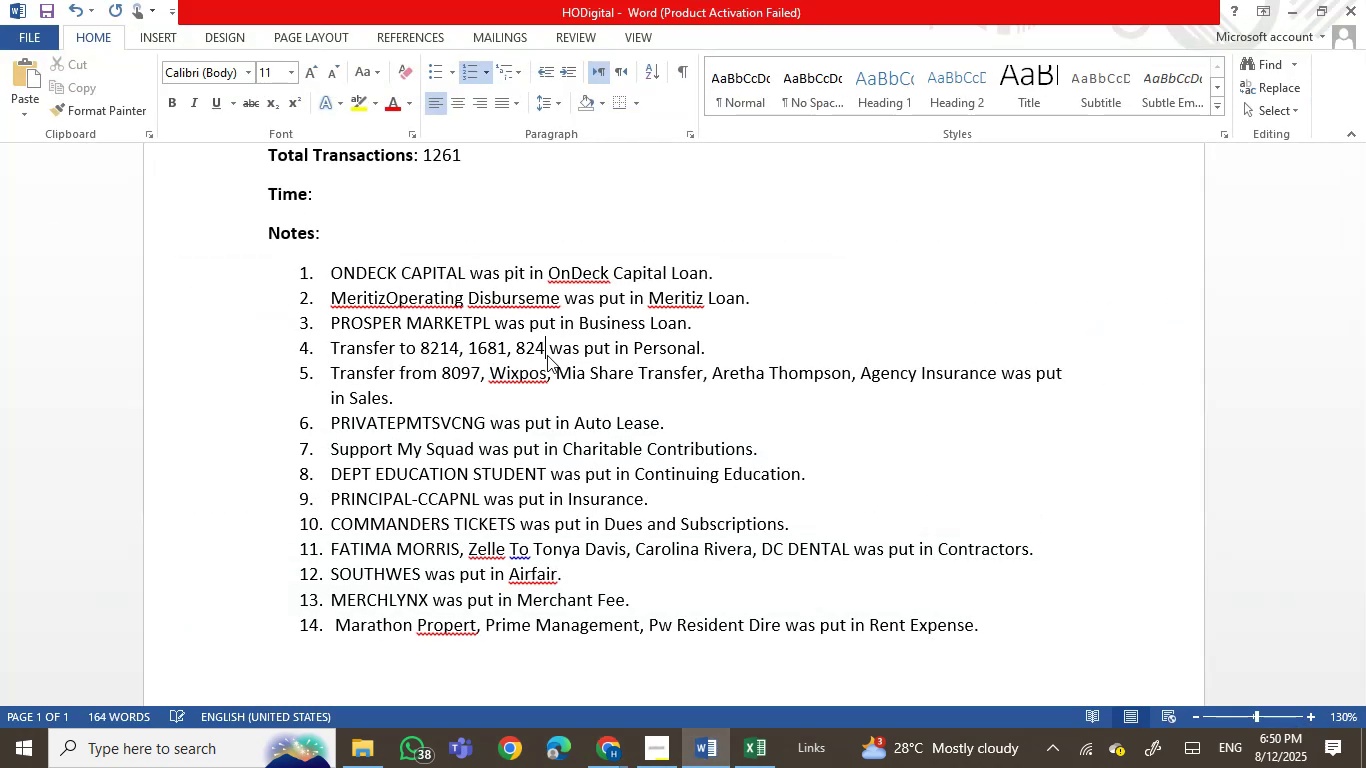 
key(Numpad3)
 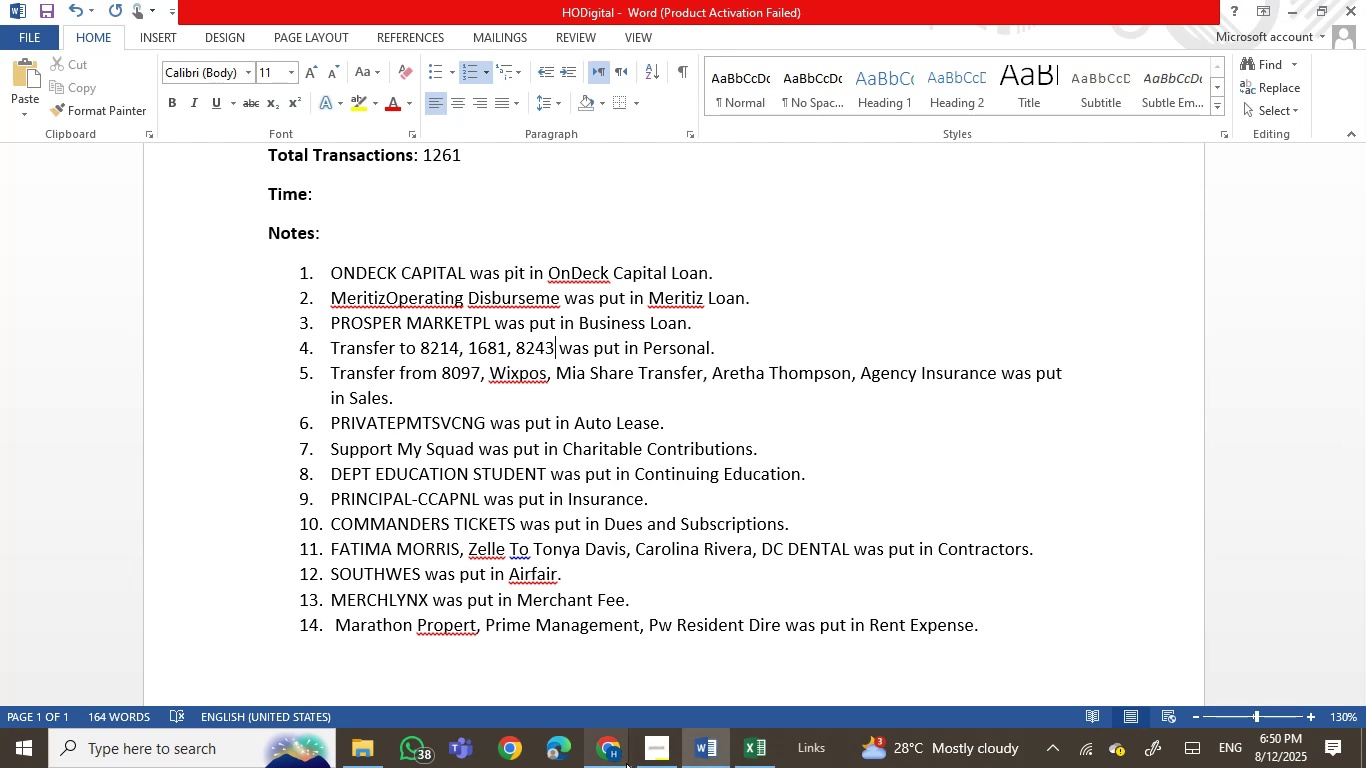 
left_click([617, 755])
 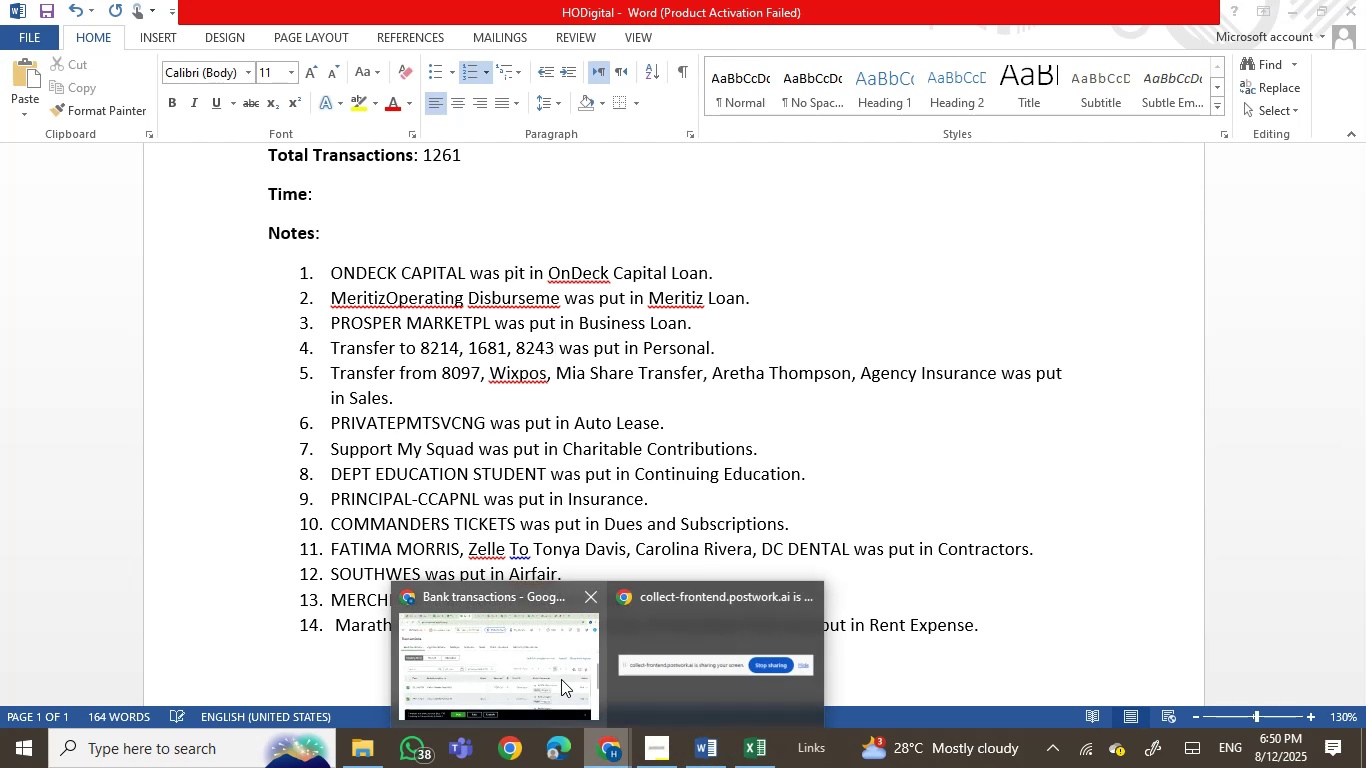 